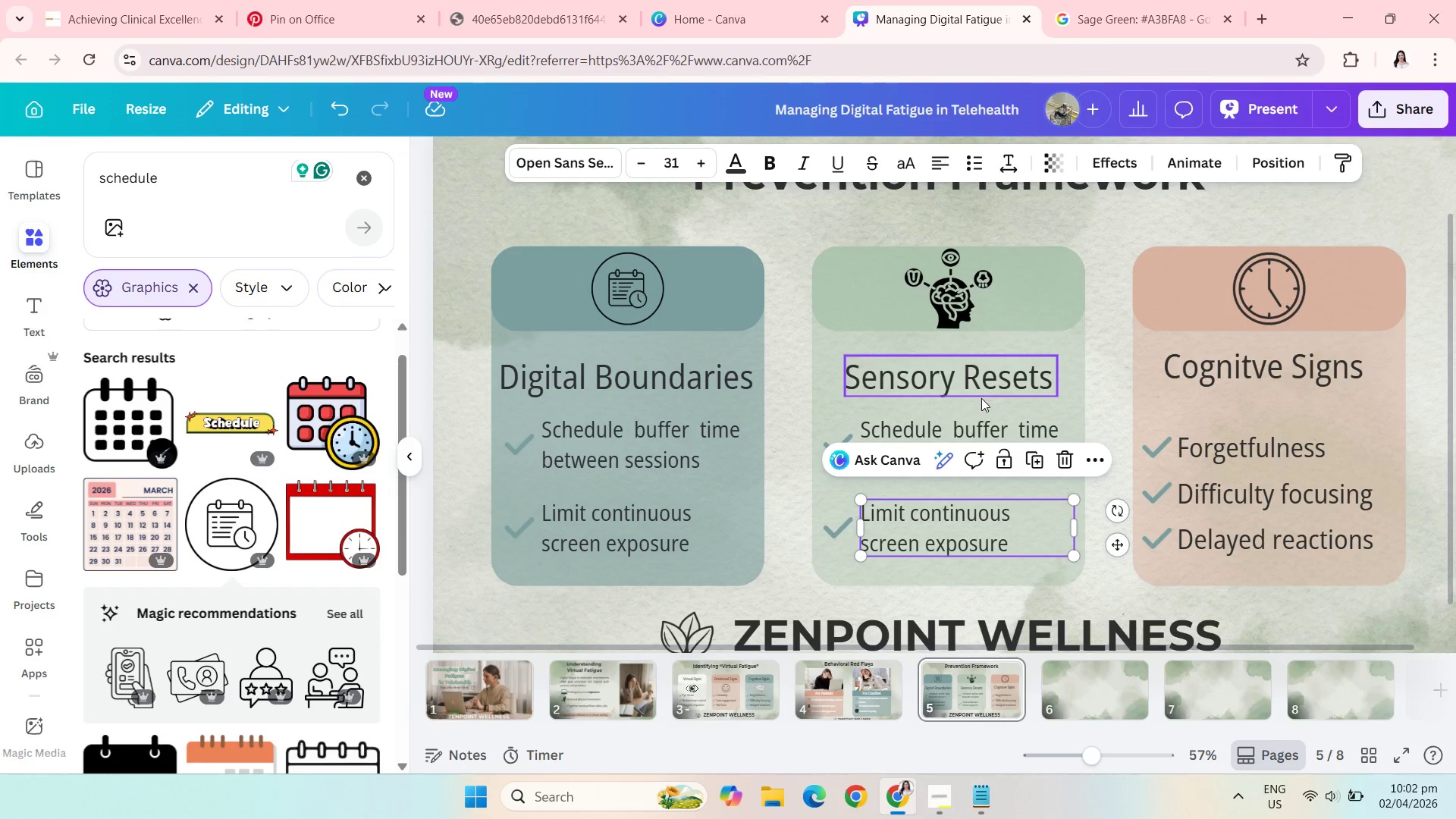 
left_click([991, 429])
 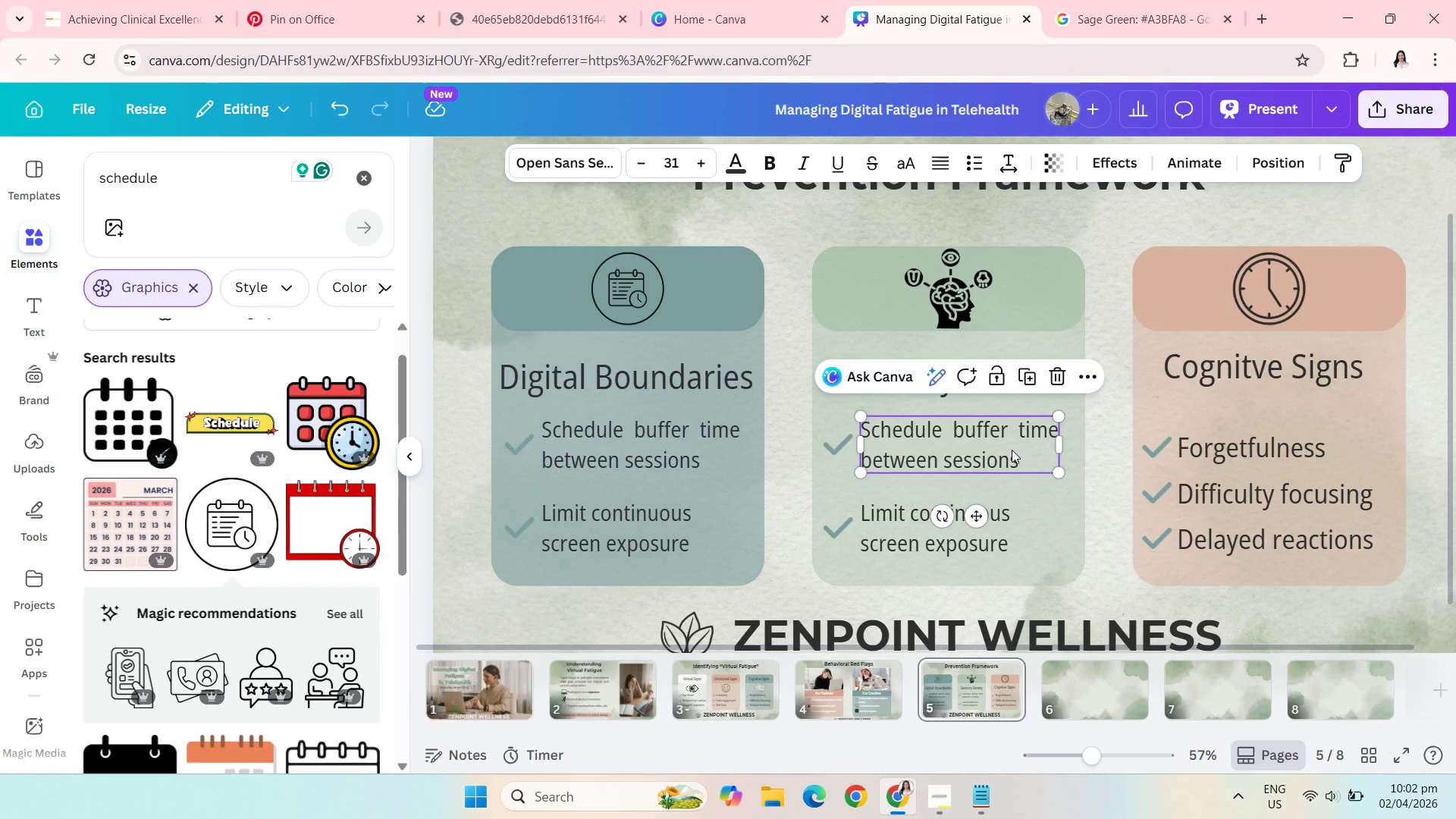 
left_click([1012, 450])
 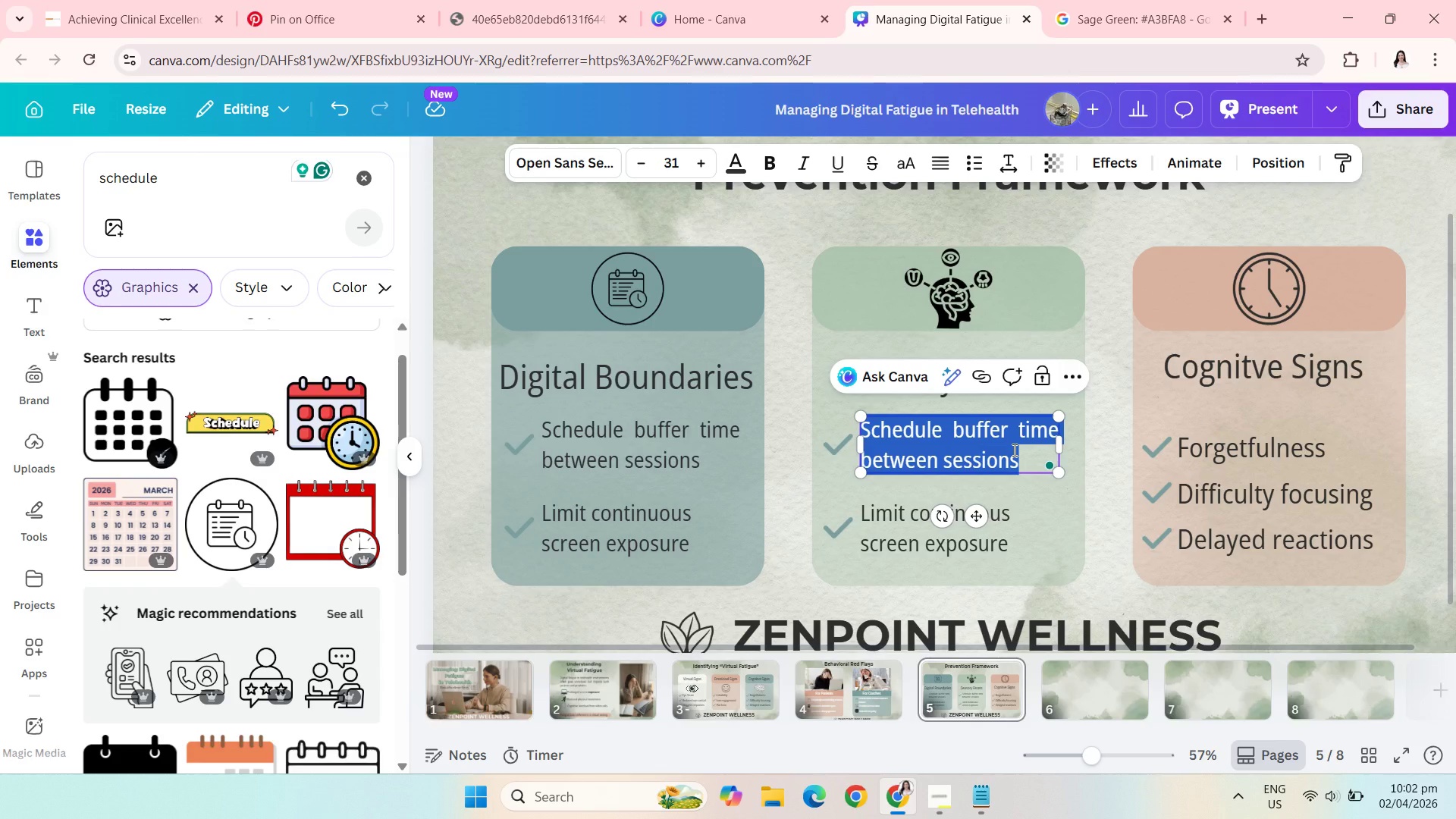 
wait(9.64)
 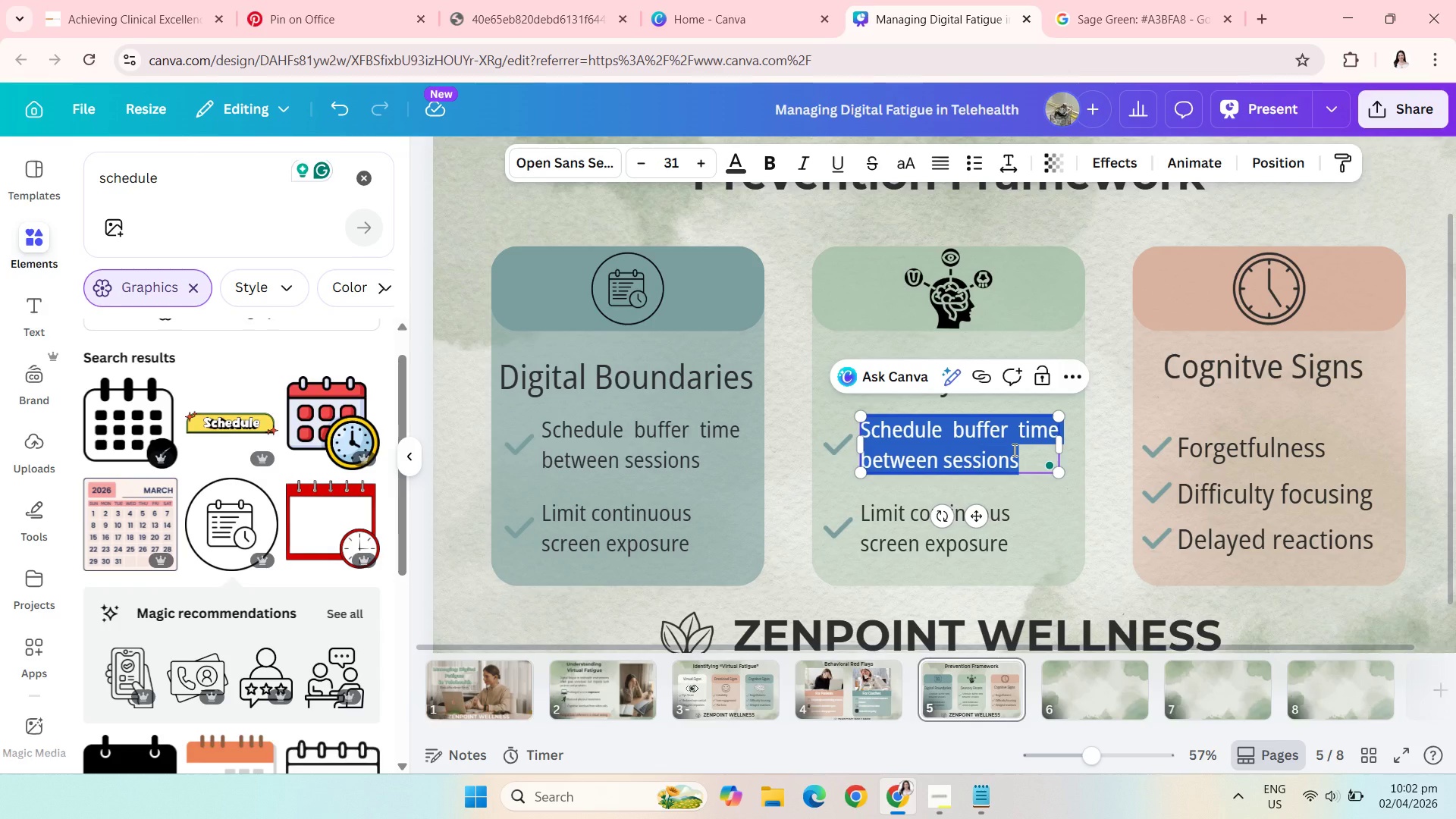 
type(Step away from screens)
 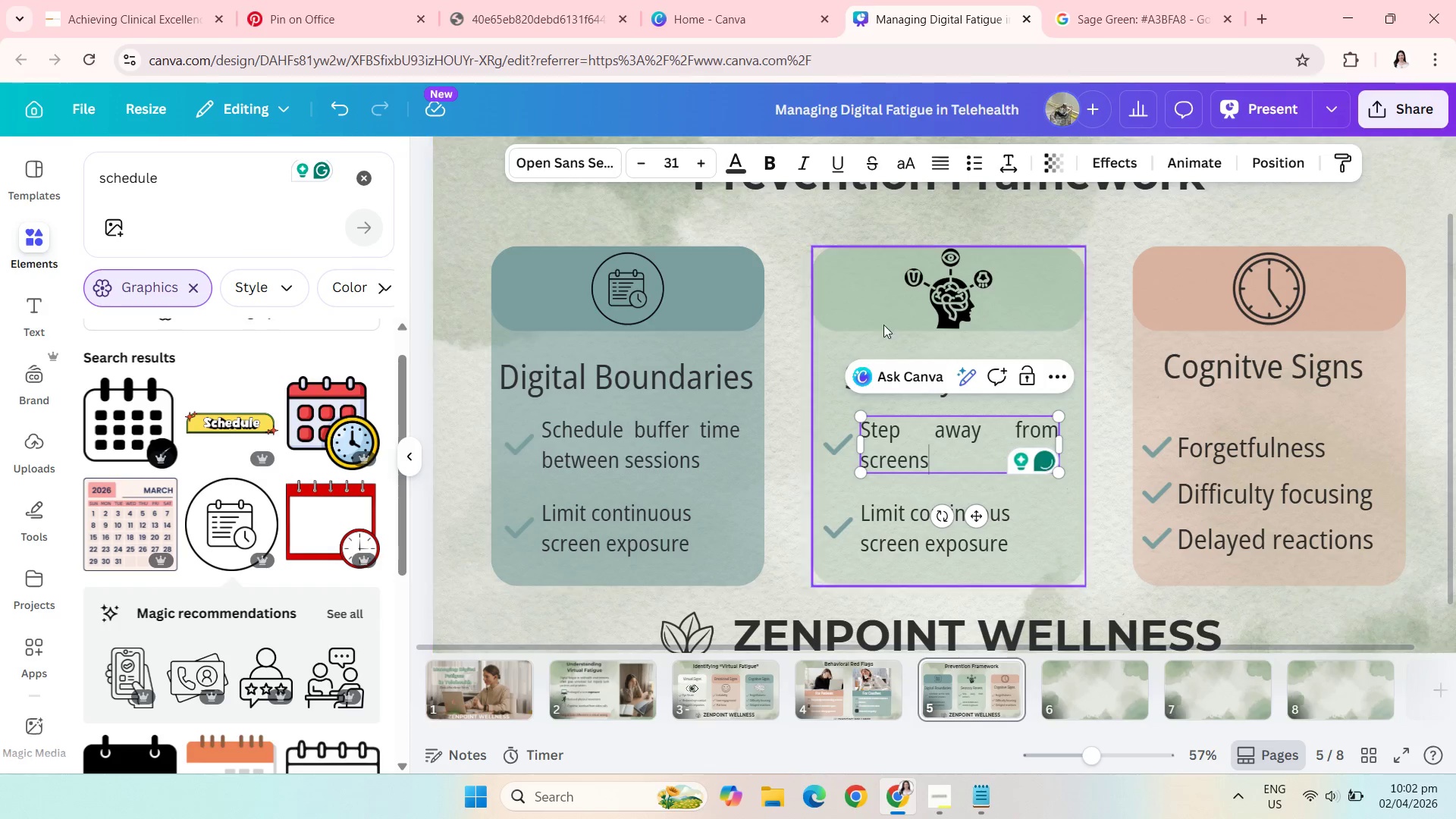 
left_click([946, 170])
 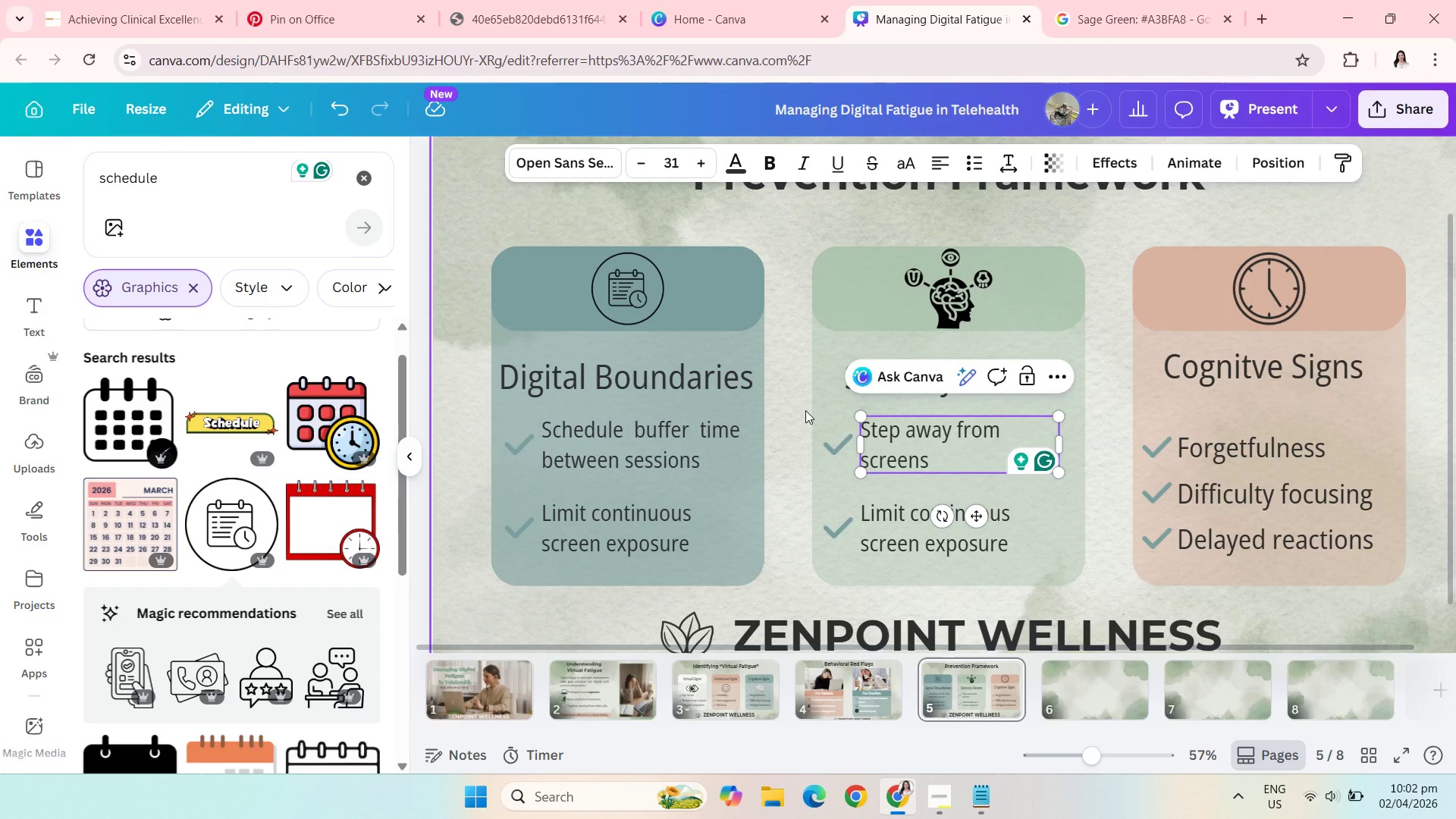 
wait(6.91)
 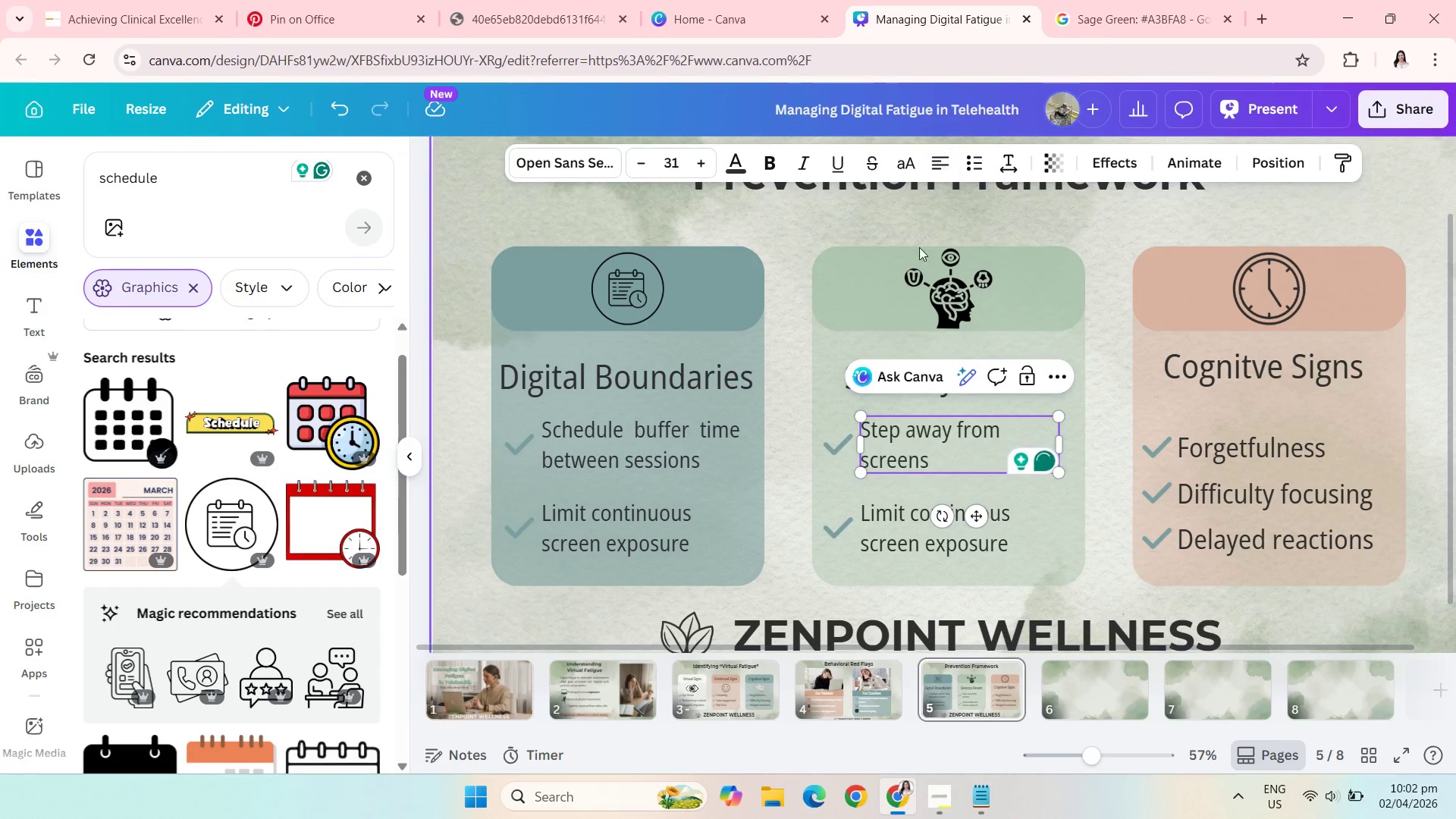 
left_click([941, 160])
 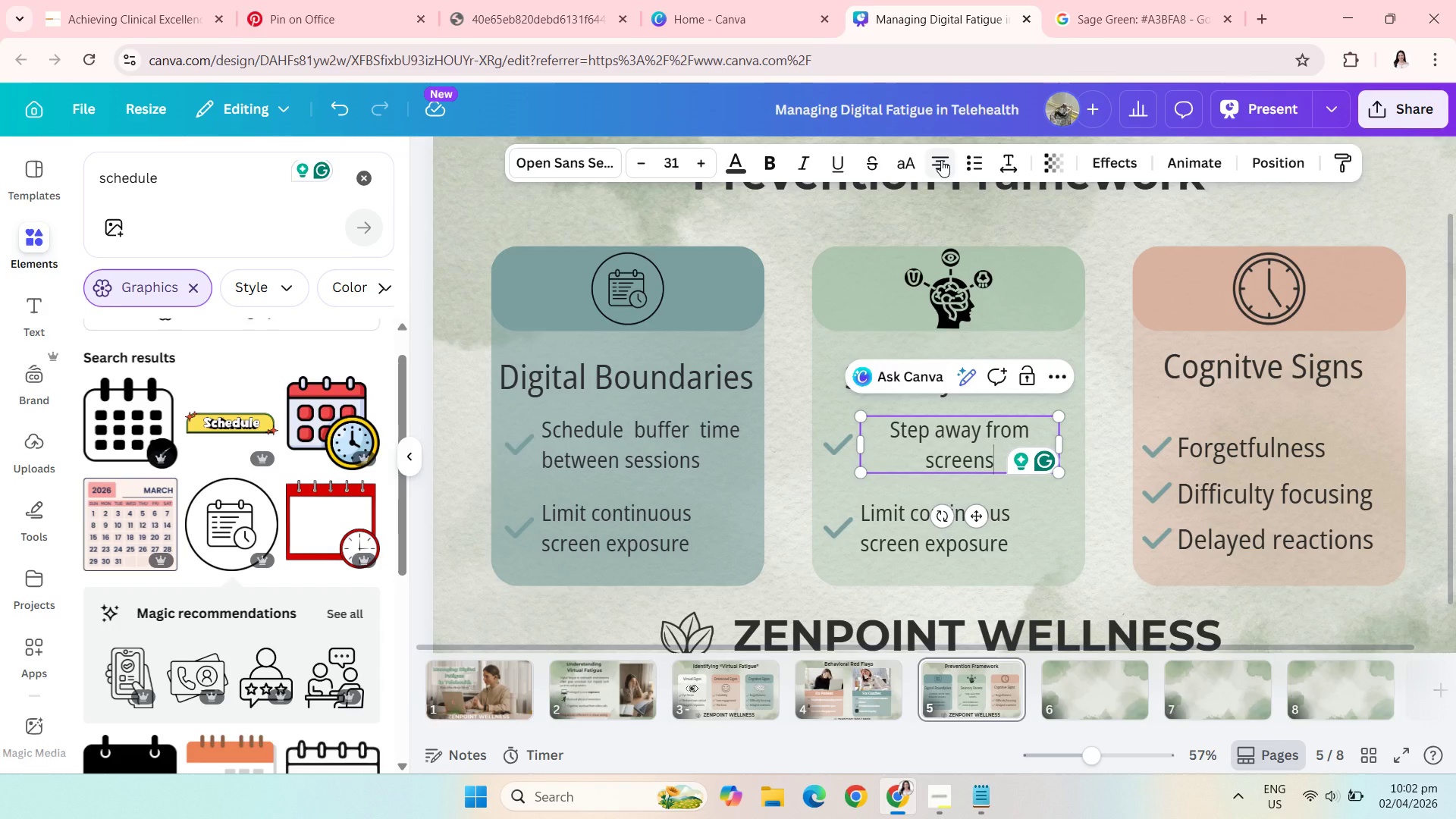 
left_click([941, 160])
 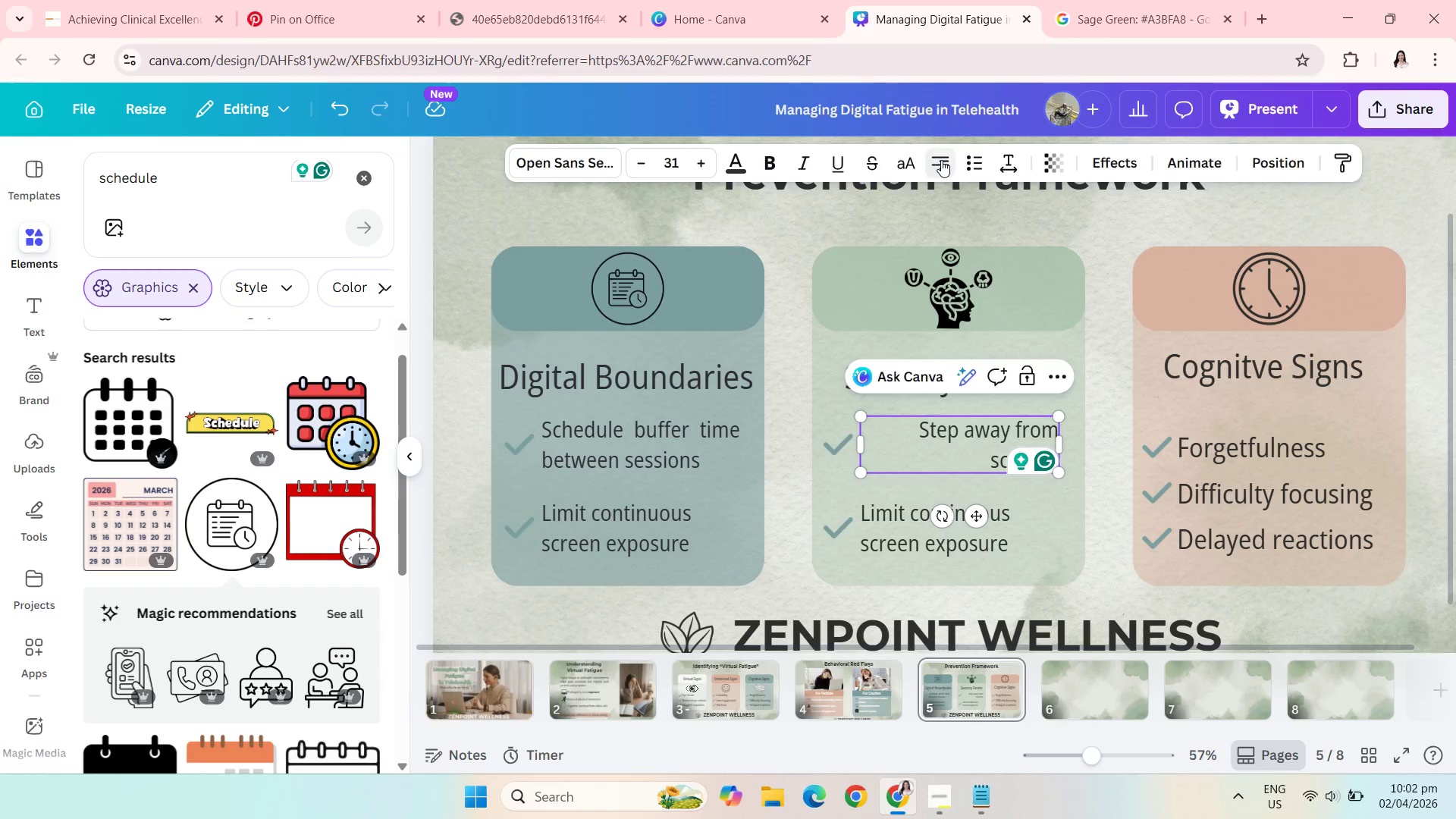 
left_click([941, 160])
 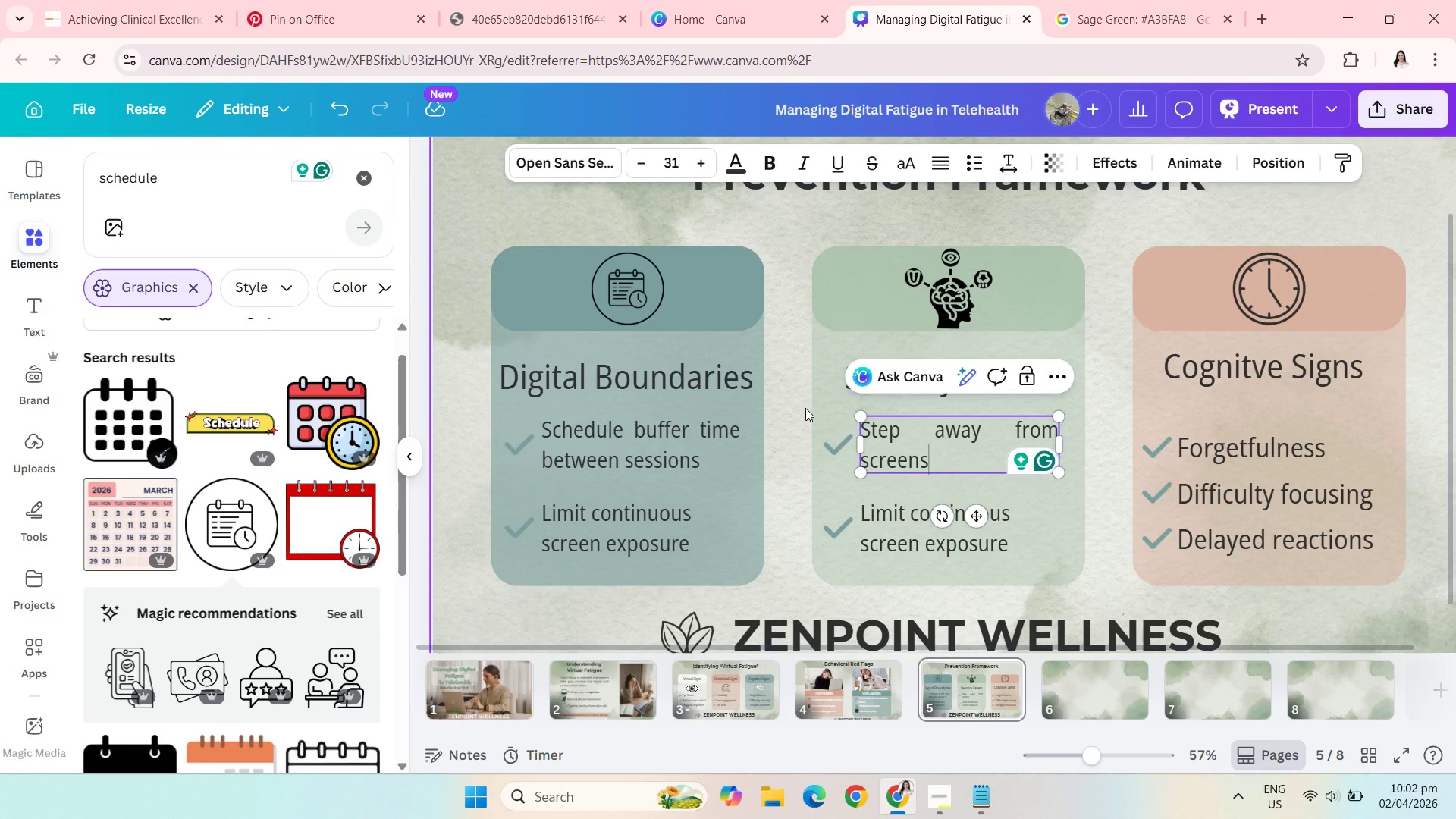 
left_click([805, 409])
 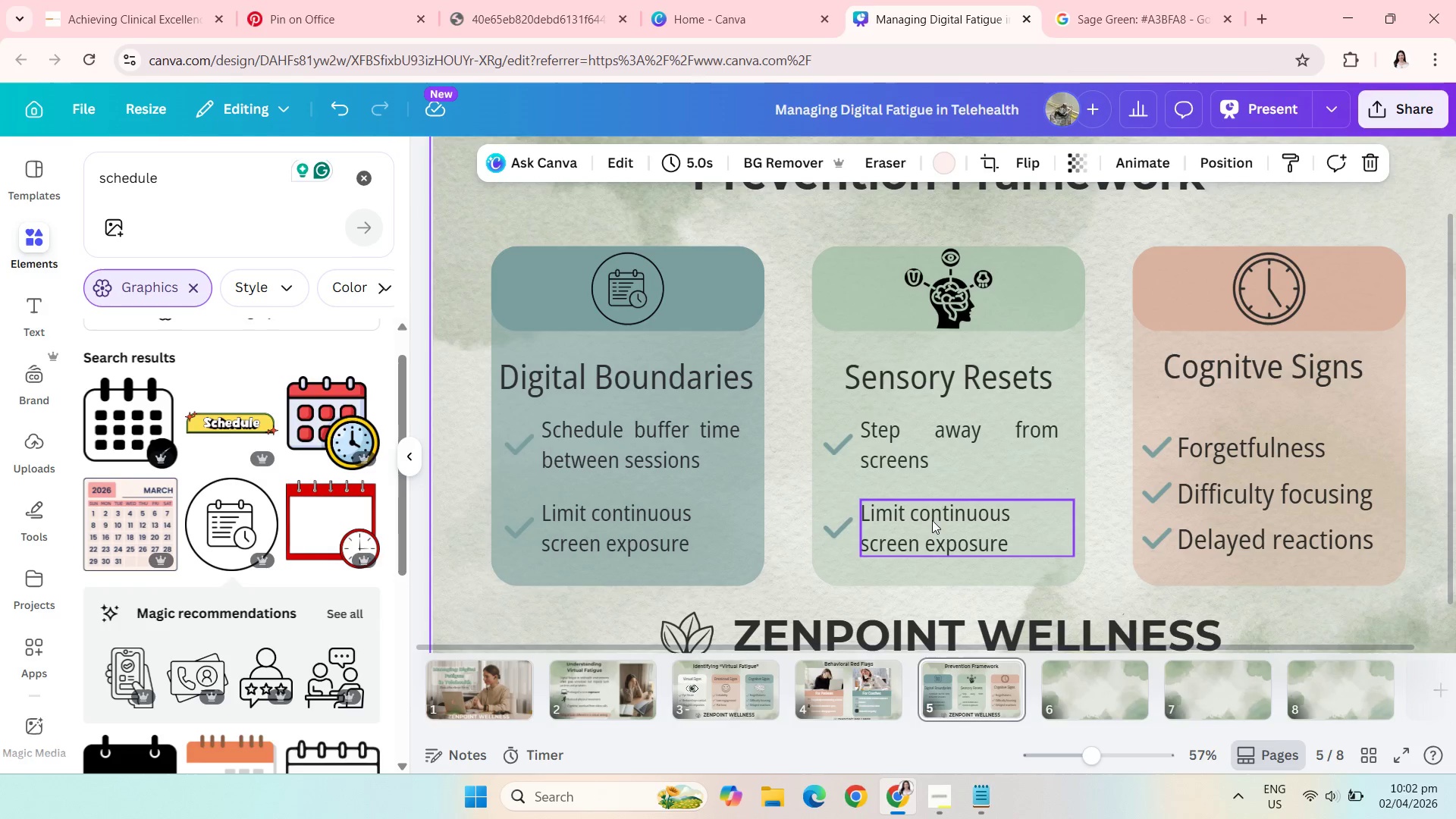 
left_click([930, 527])
 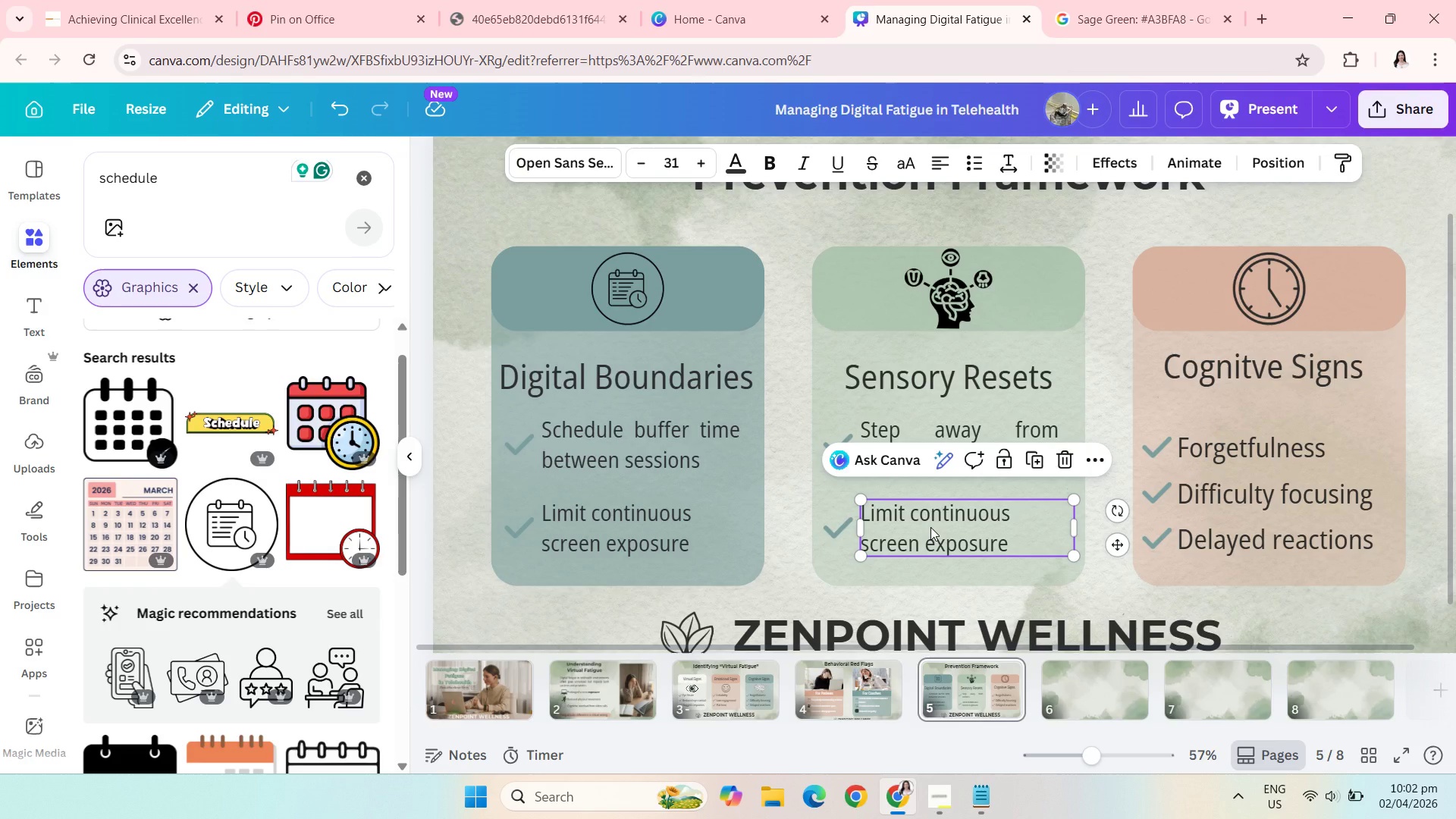 
left_click([930, 527])
 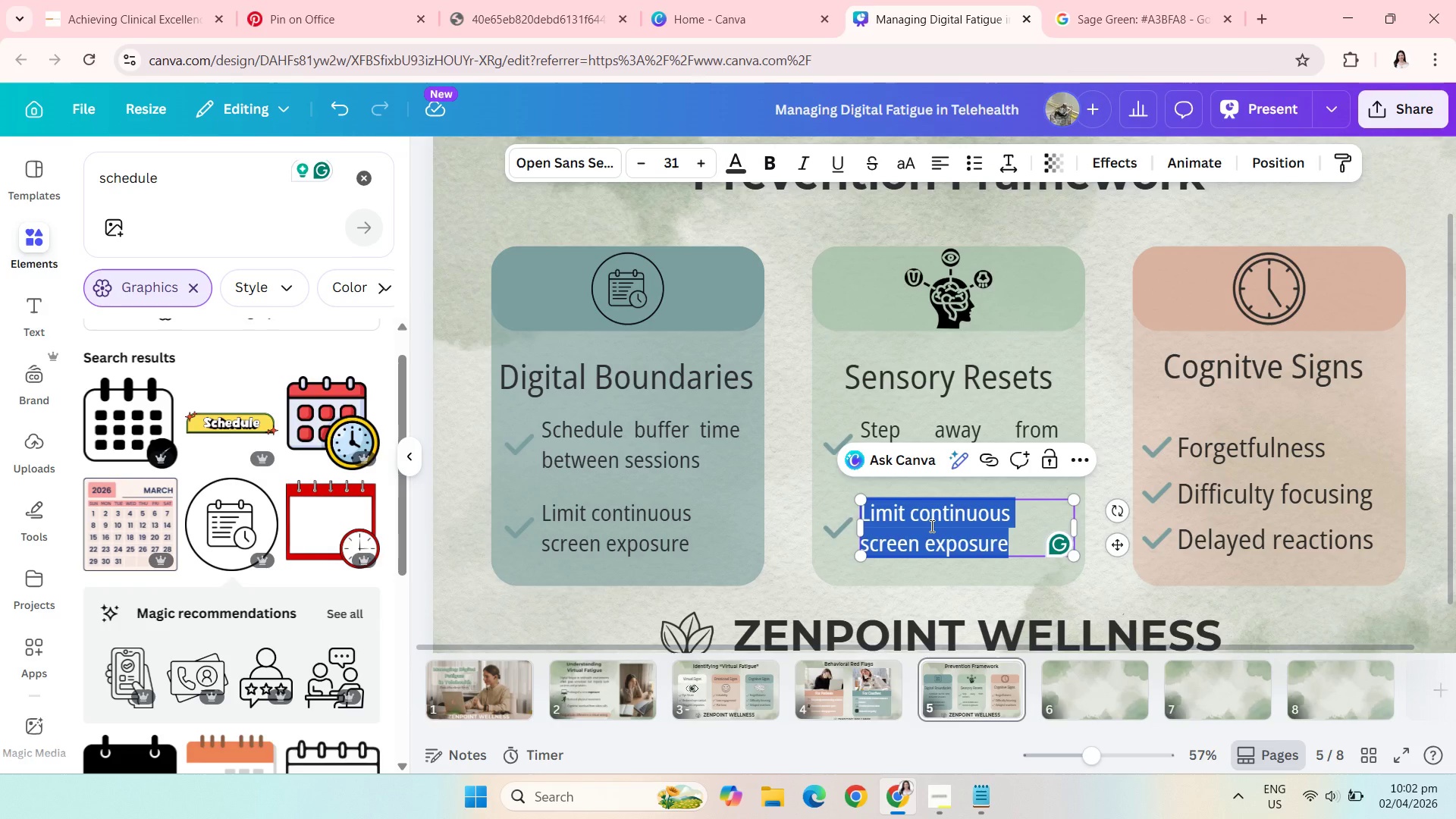 
type(Practice eye and posture breaks)
 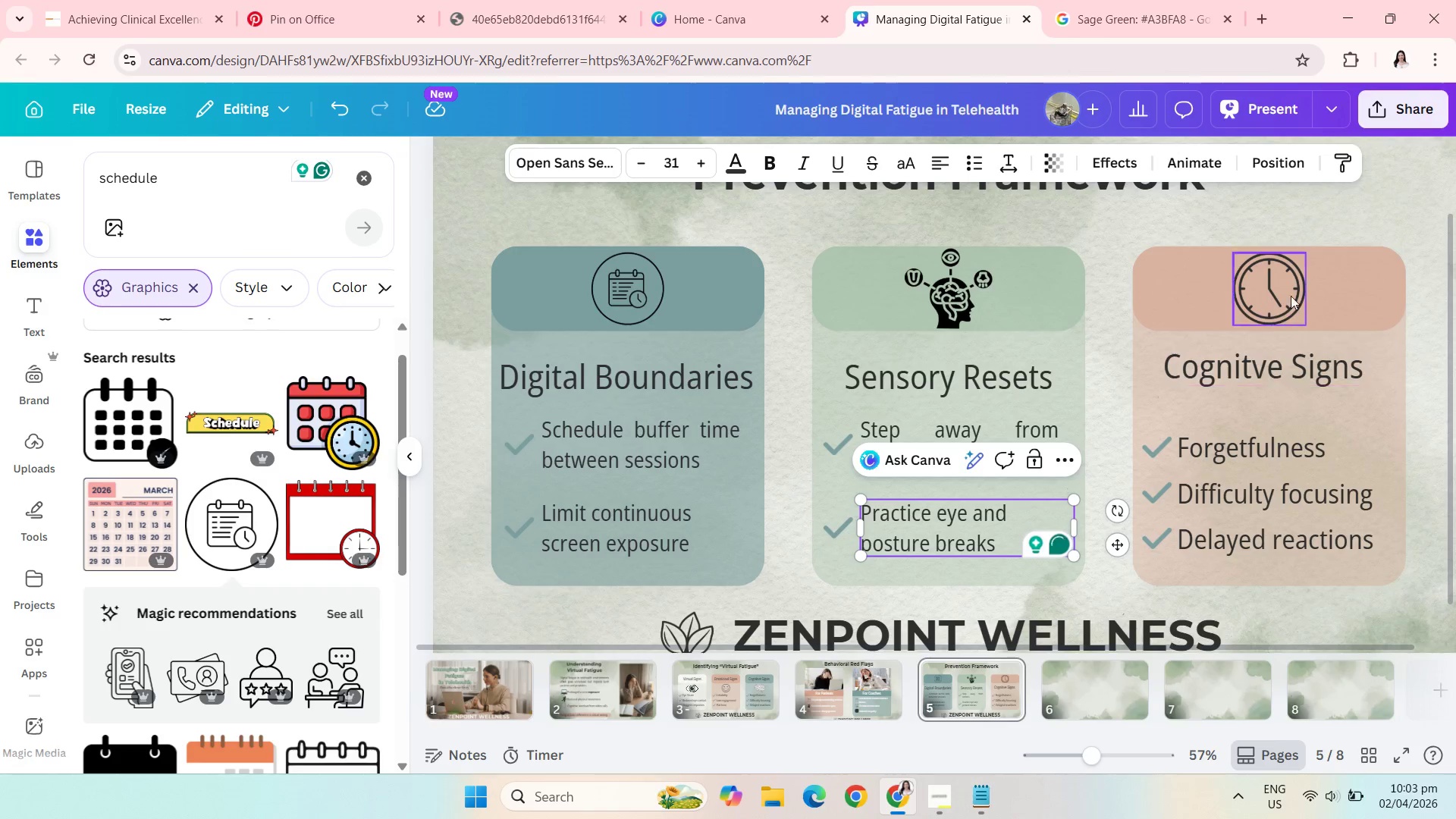 
left_click([1370, 201])
 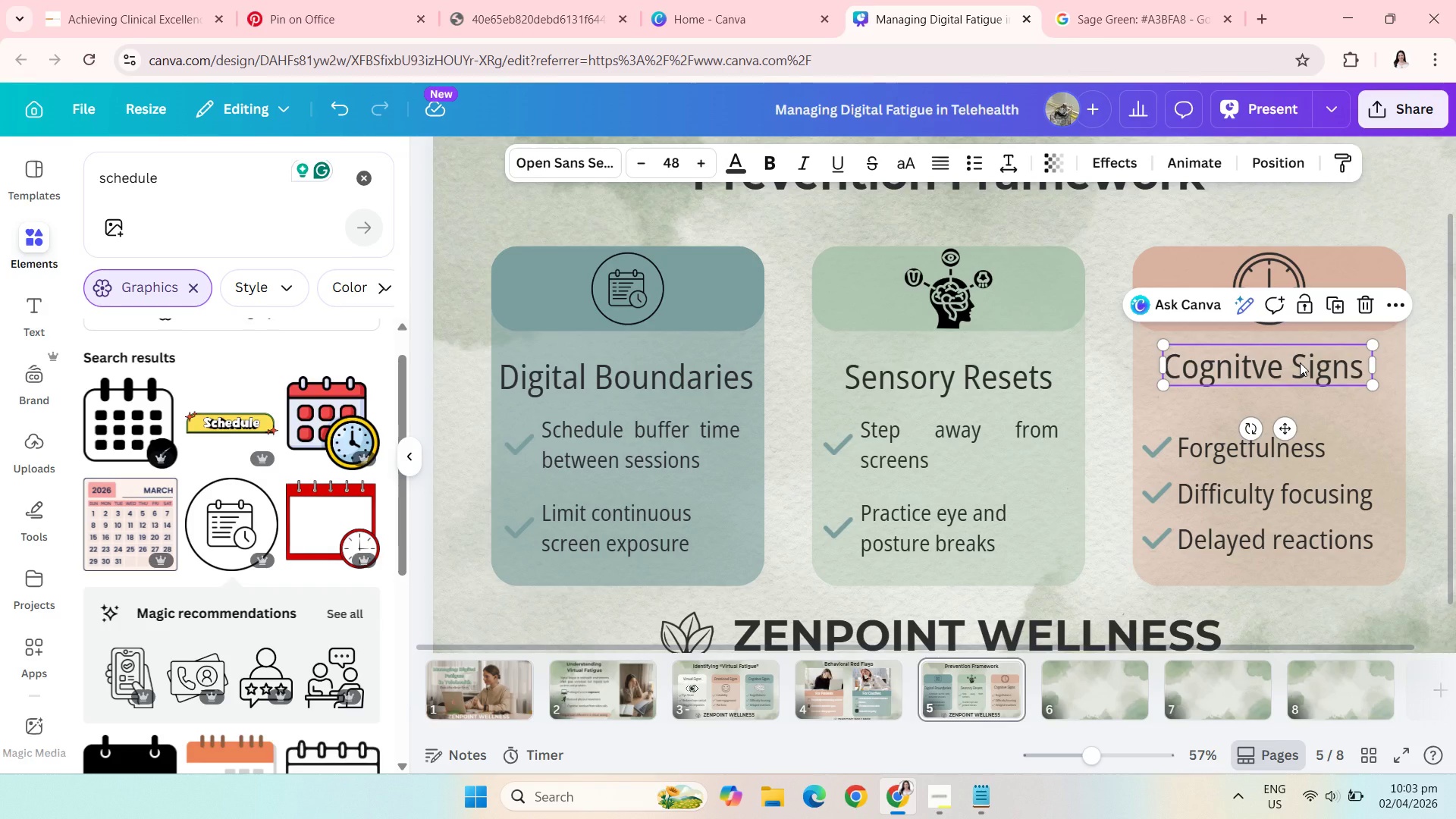 
key(Backspace)
 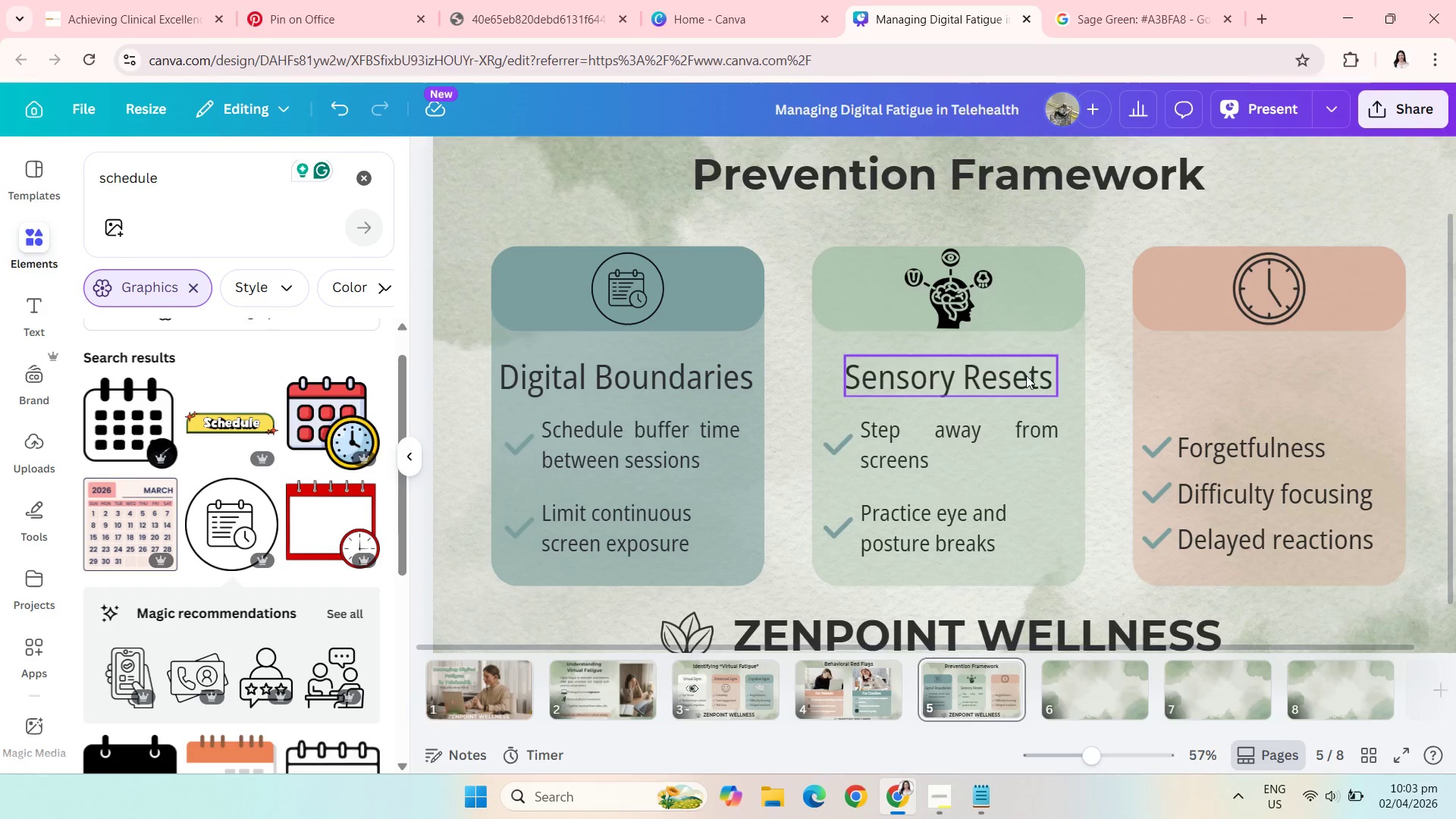 
left_click([1026, 375])
 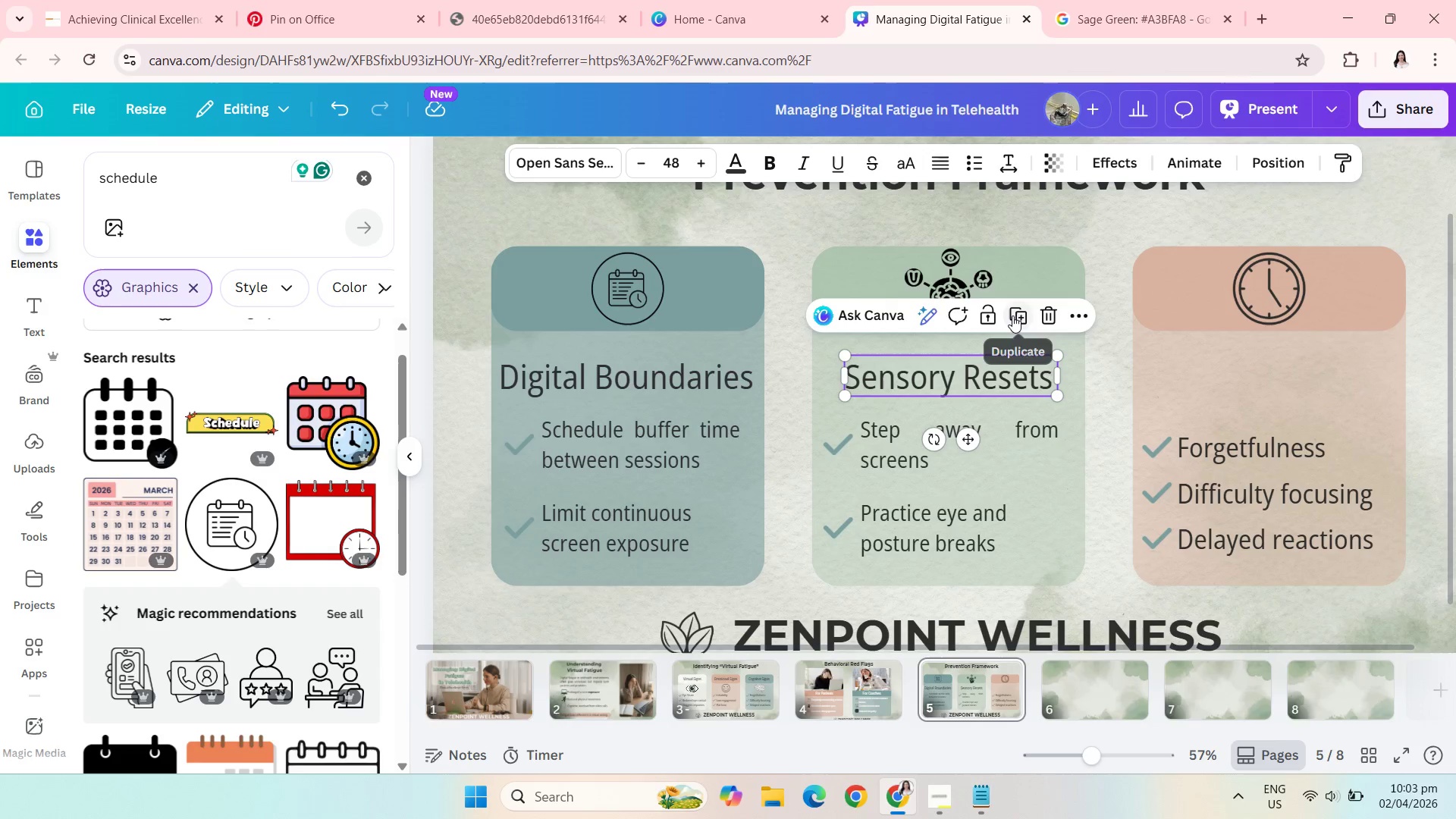 
left_click([1012, 315])
 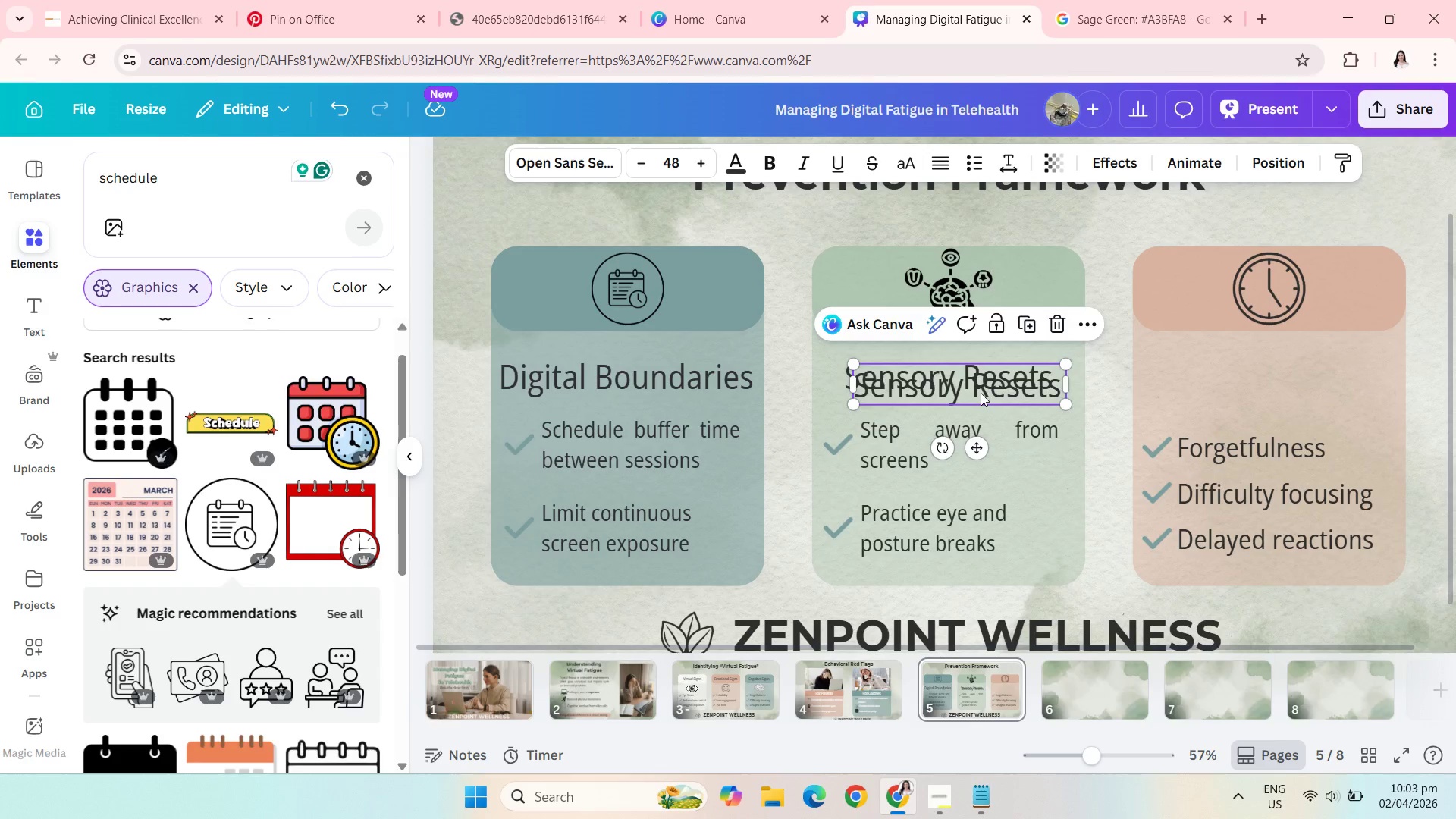 
left_click_drag(start_coordinate=[981, 393], to_coordinate=[1289, 384])
 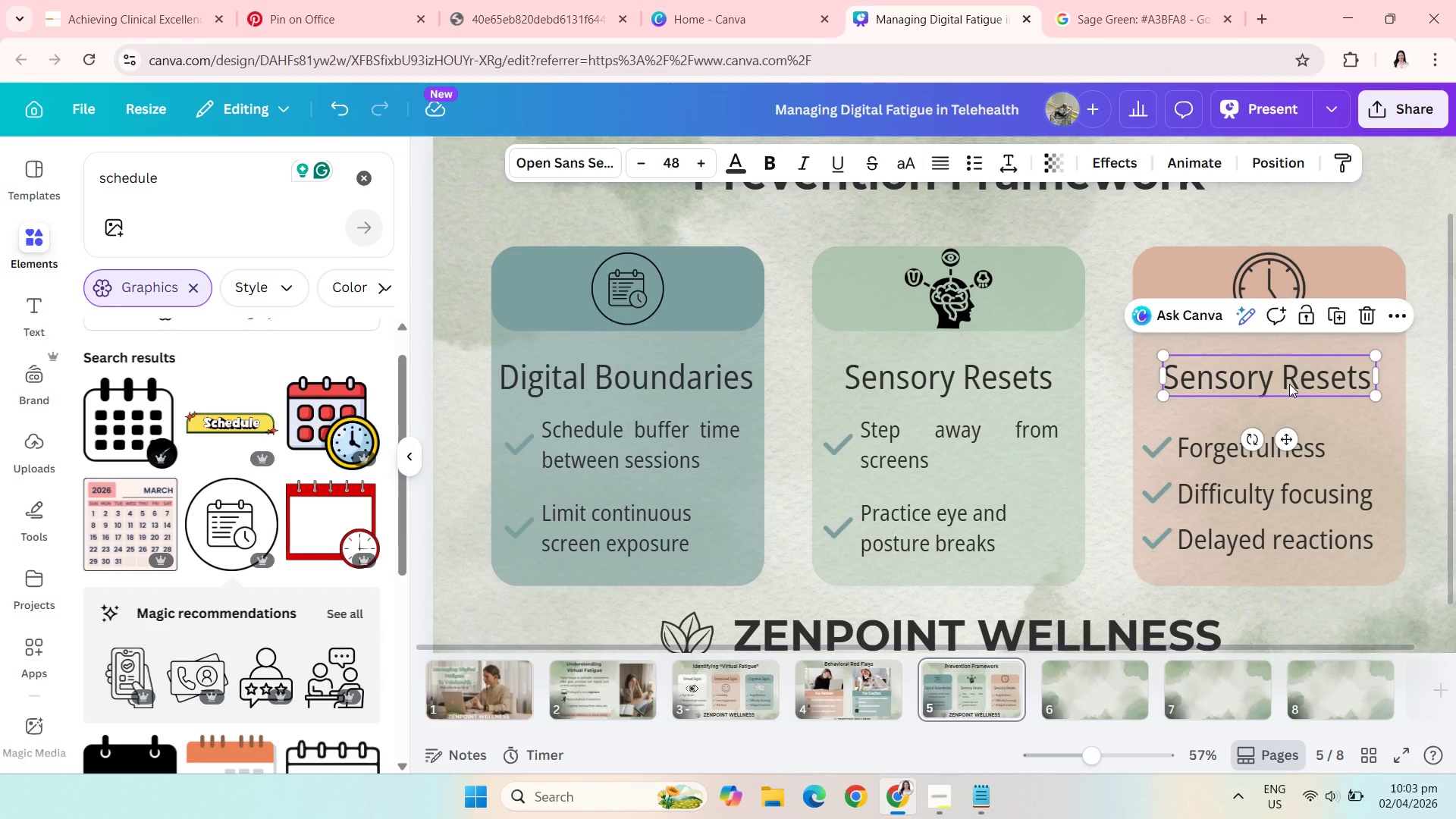 
left_click([1289, 384])
 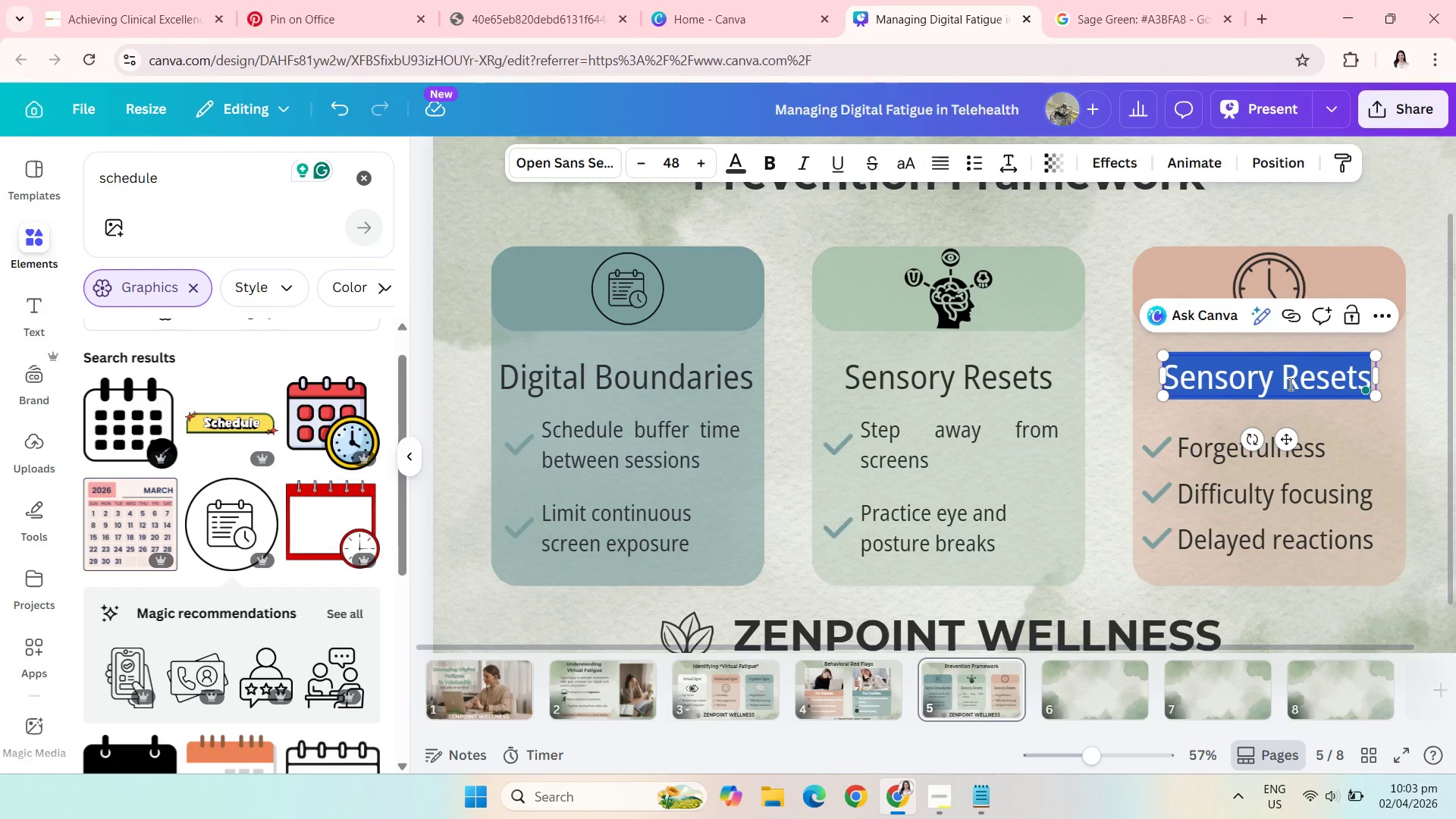 
type(Structured Downtime)
 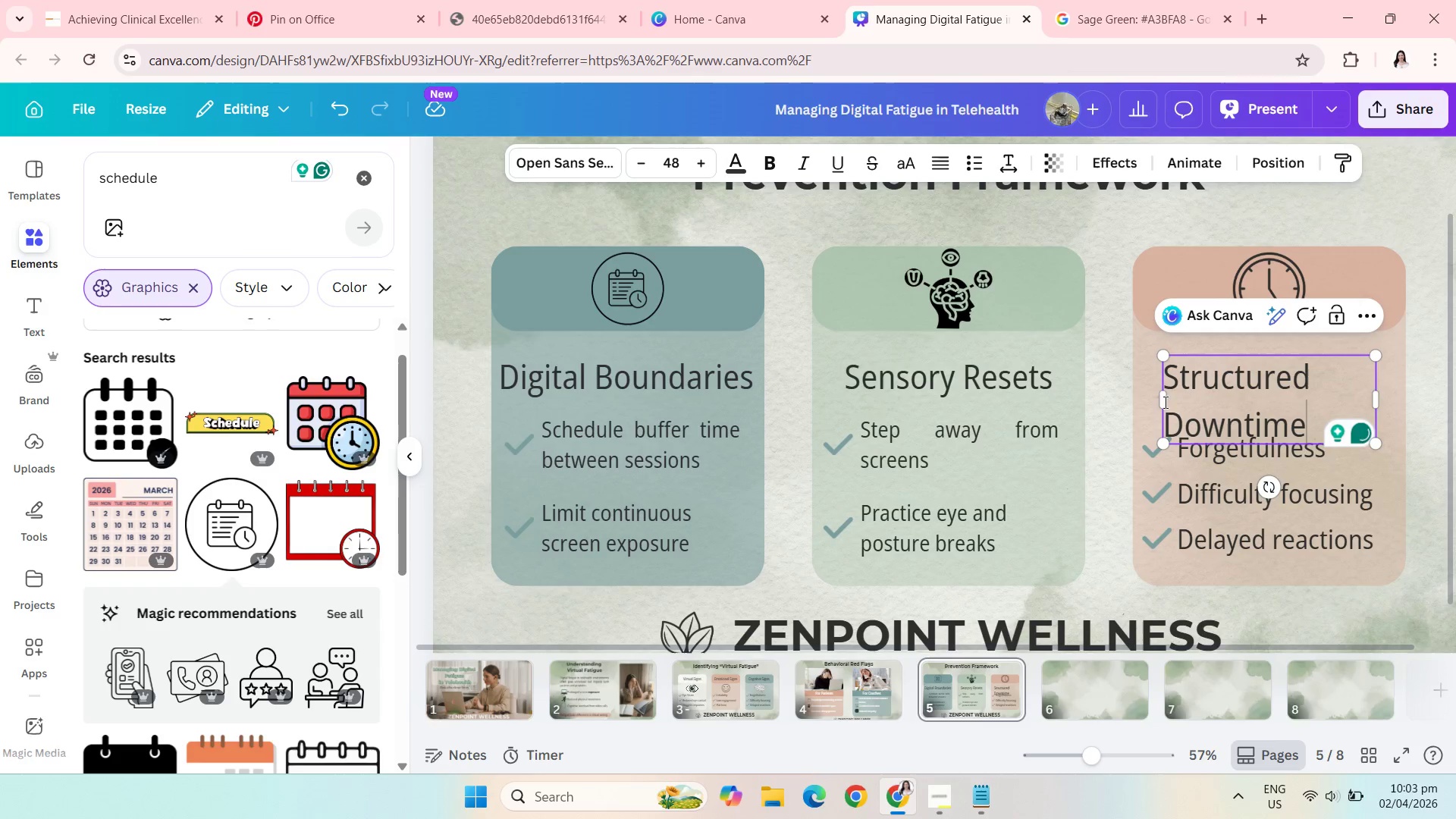 
left_click_drag(start_coordinate=[1160, 400], to_coordinate=[1126, 397])
 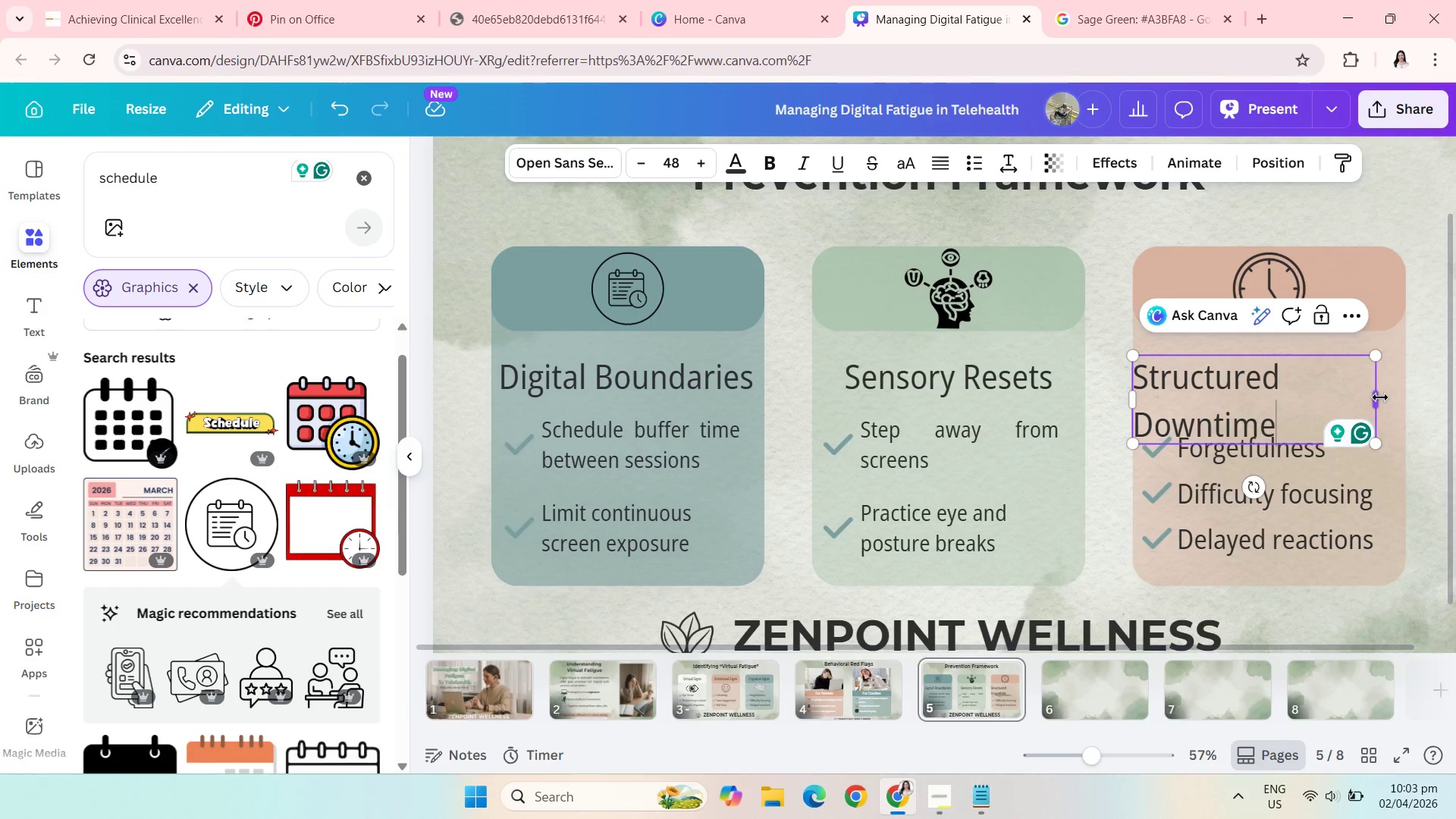 
left_click_drag(start_coordinate=[1380, 397], to_coordinate=[1410, 397])
 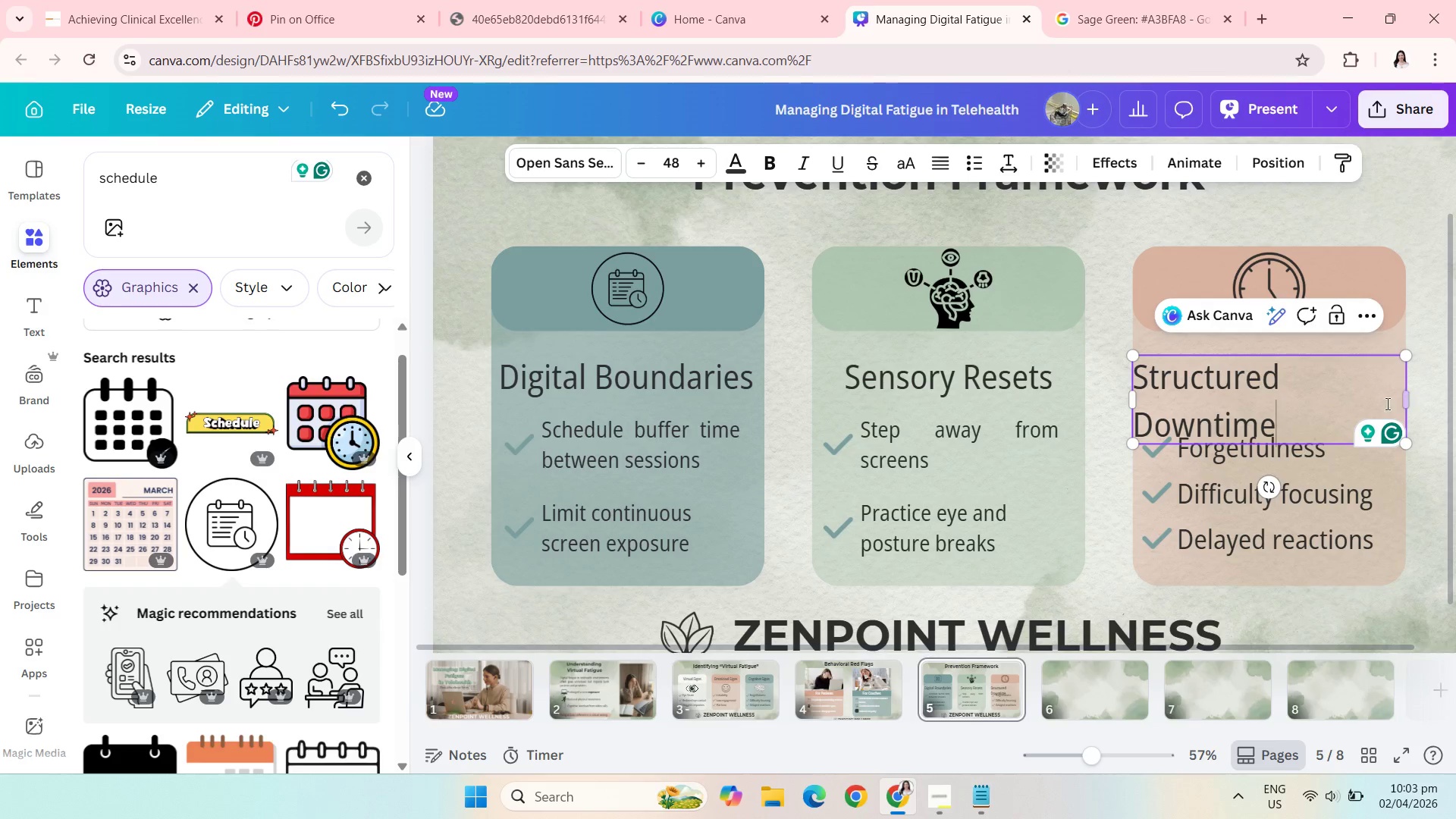 
wait(9.2)
 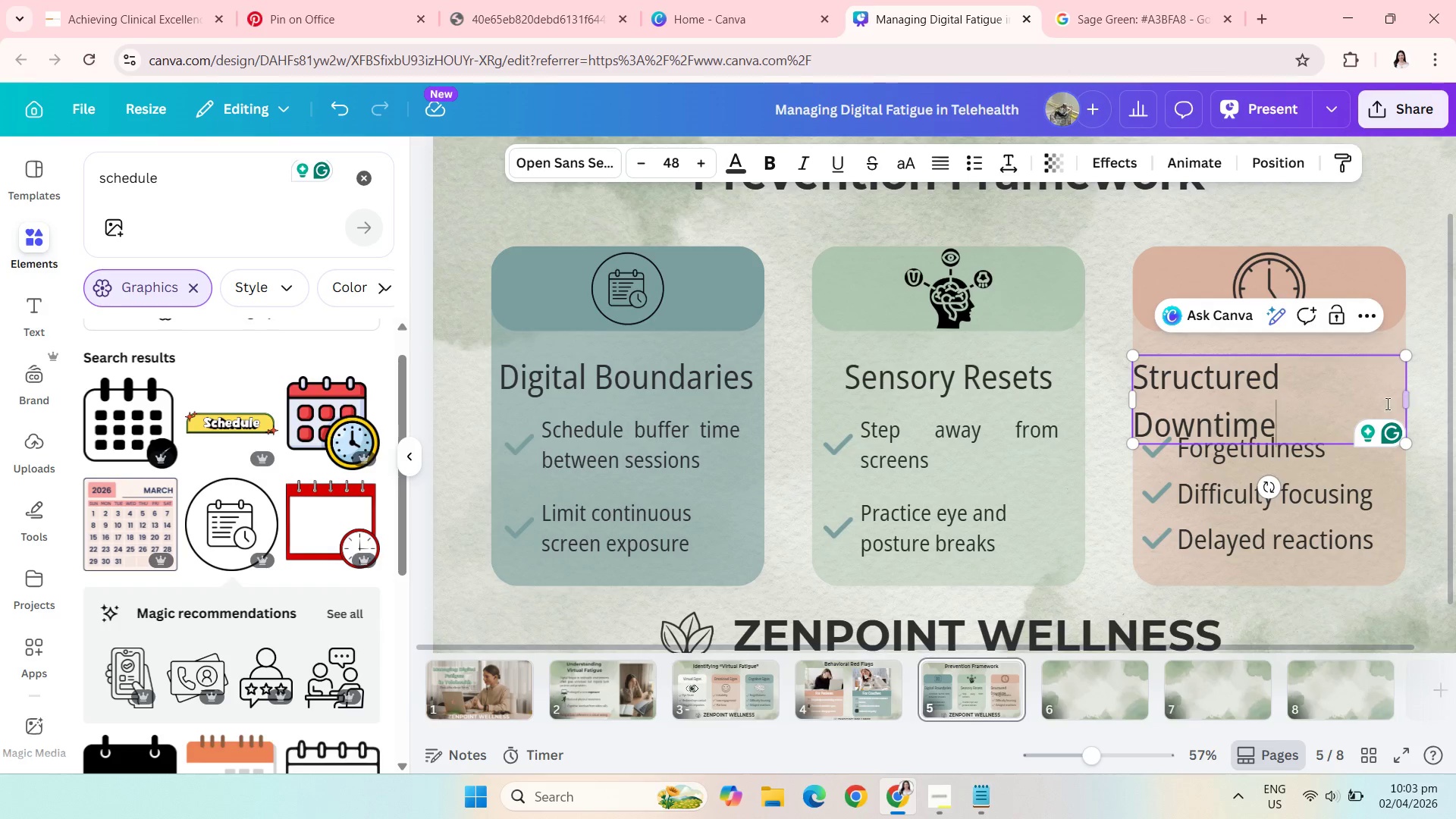 
left_click_drag(start_coordinate=[1131, 397], to_coordinate=[1104, 388])
 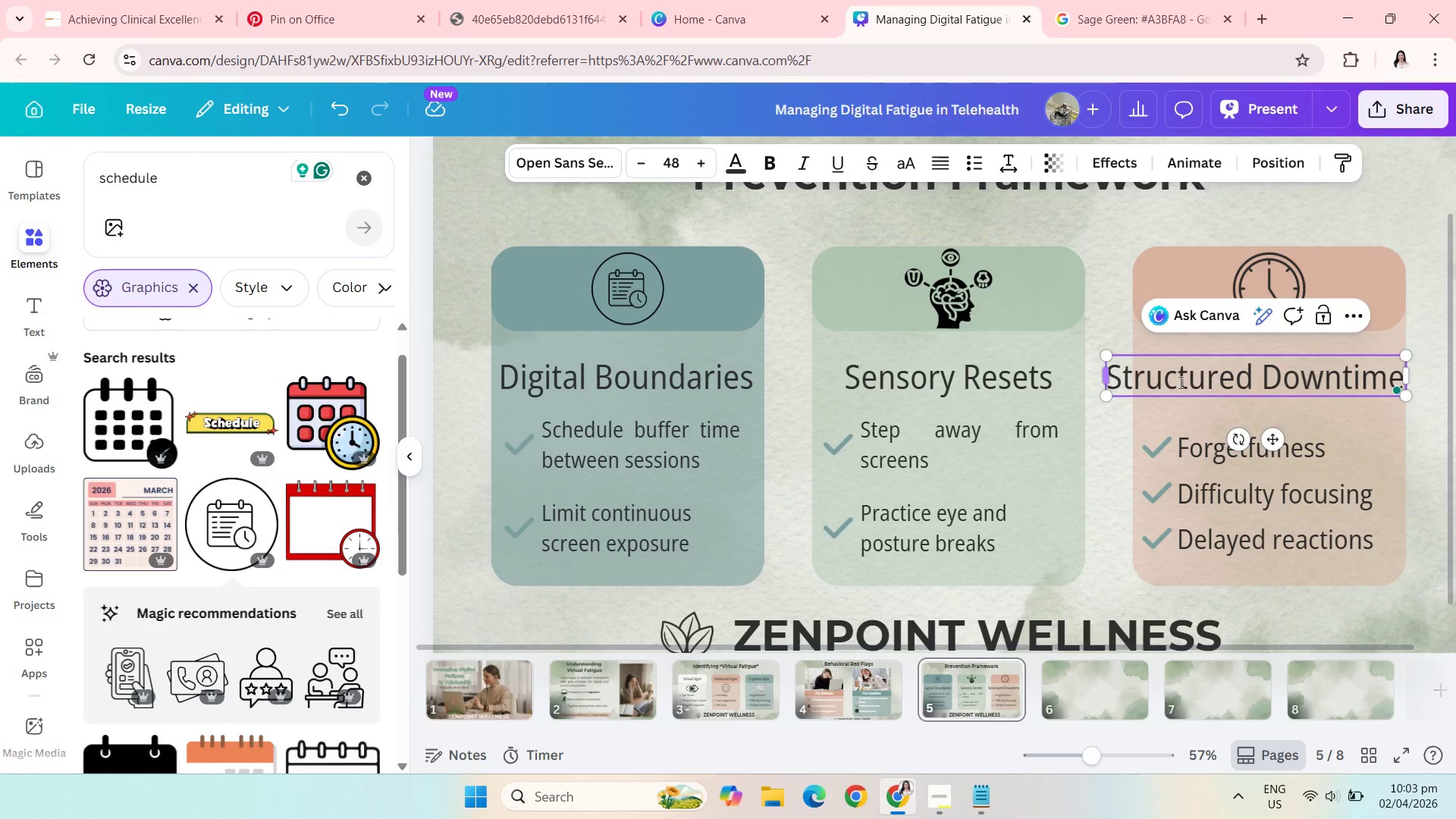 
wait(6.84)
 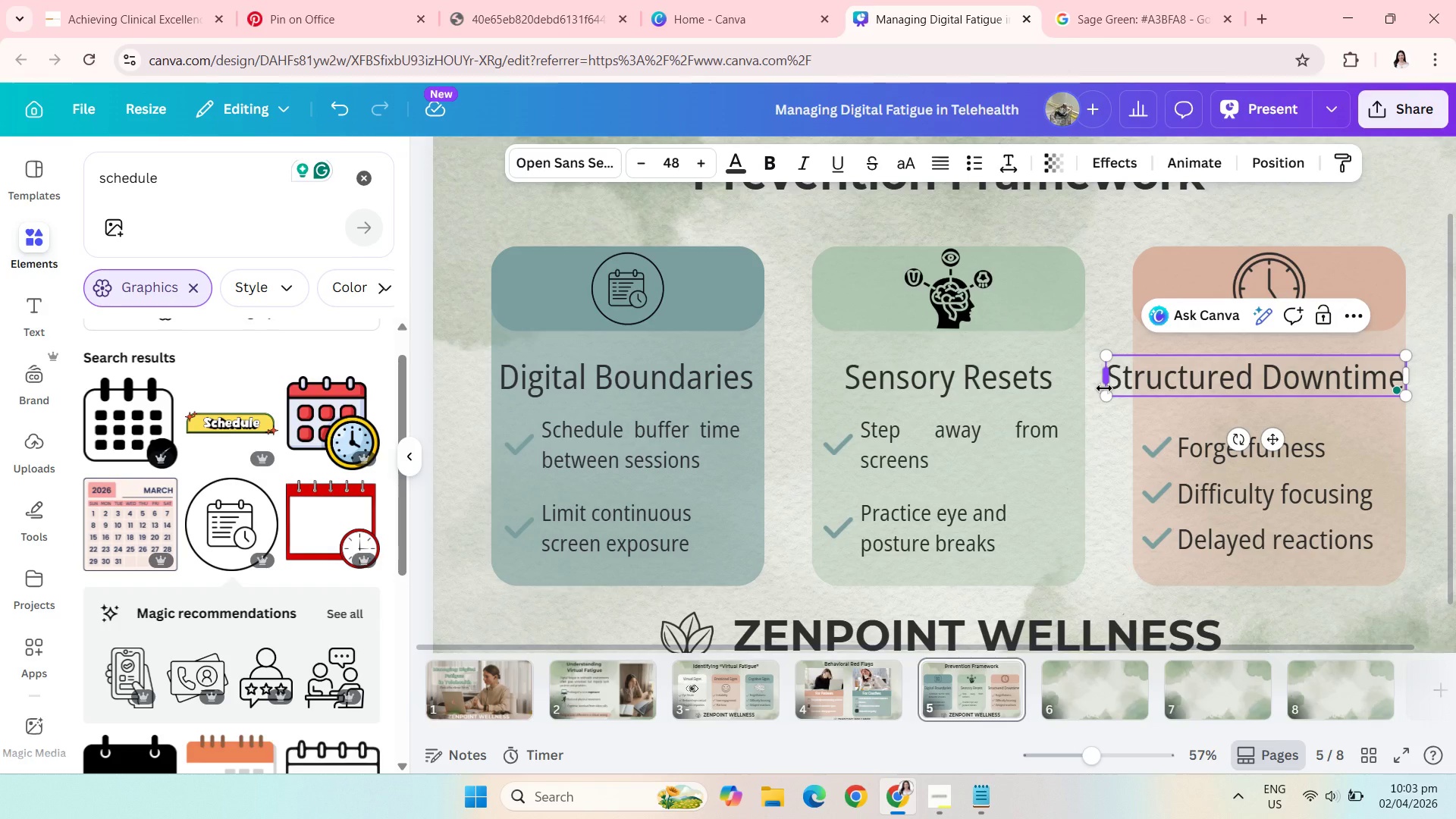 
left_click([1261, 388])
 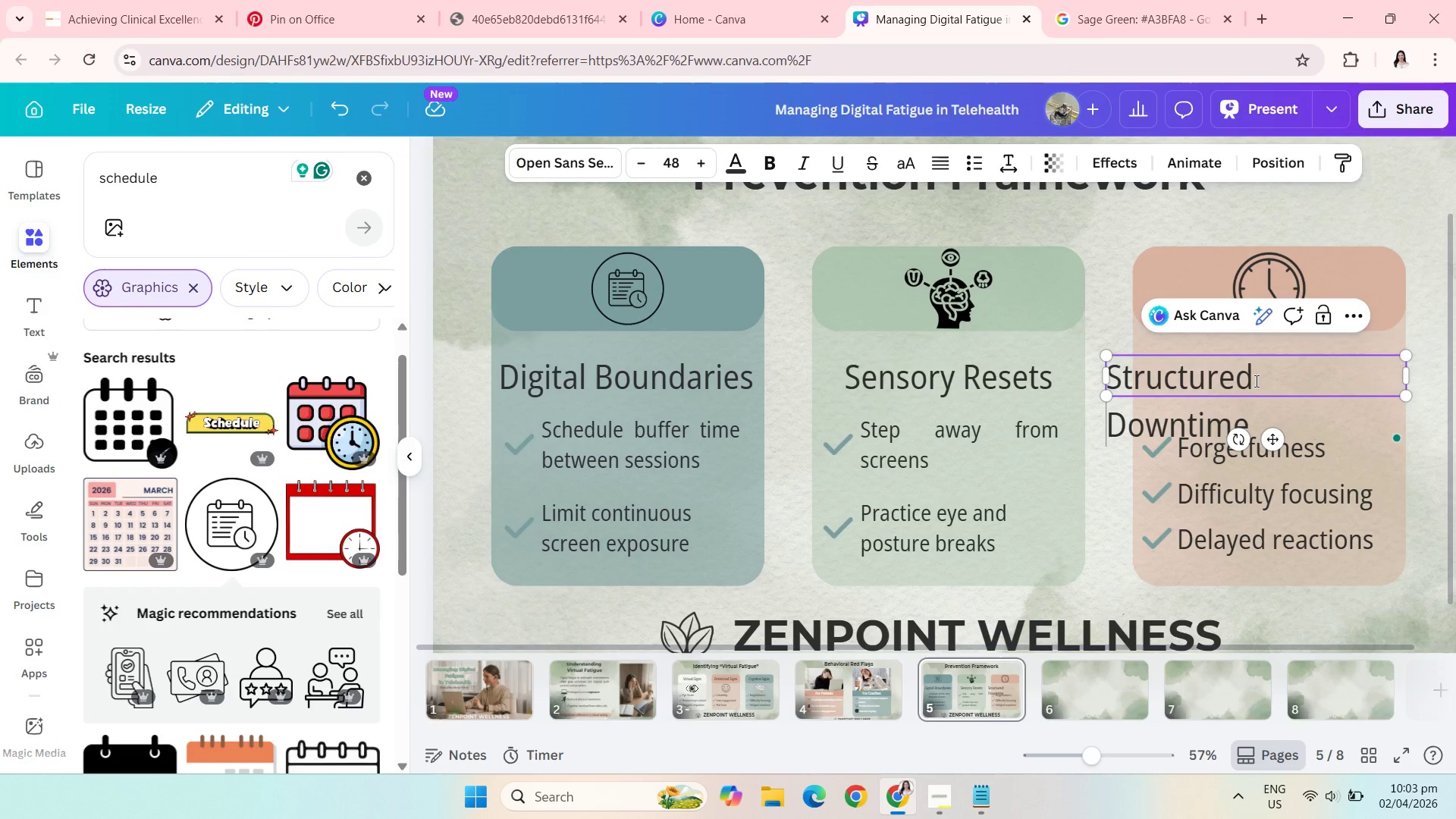 
key(Enter)
 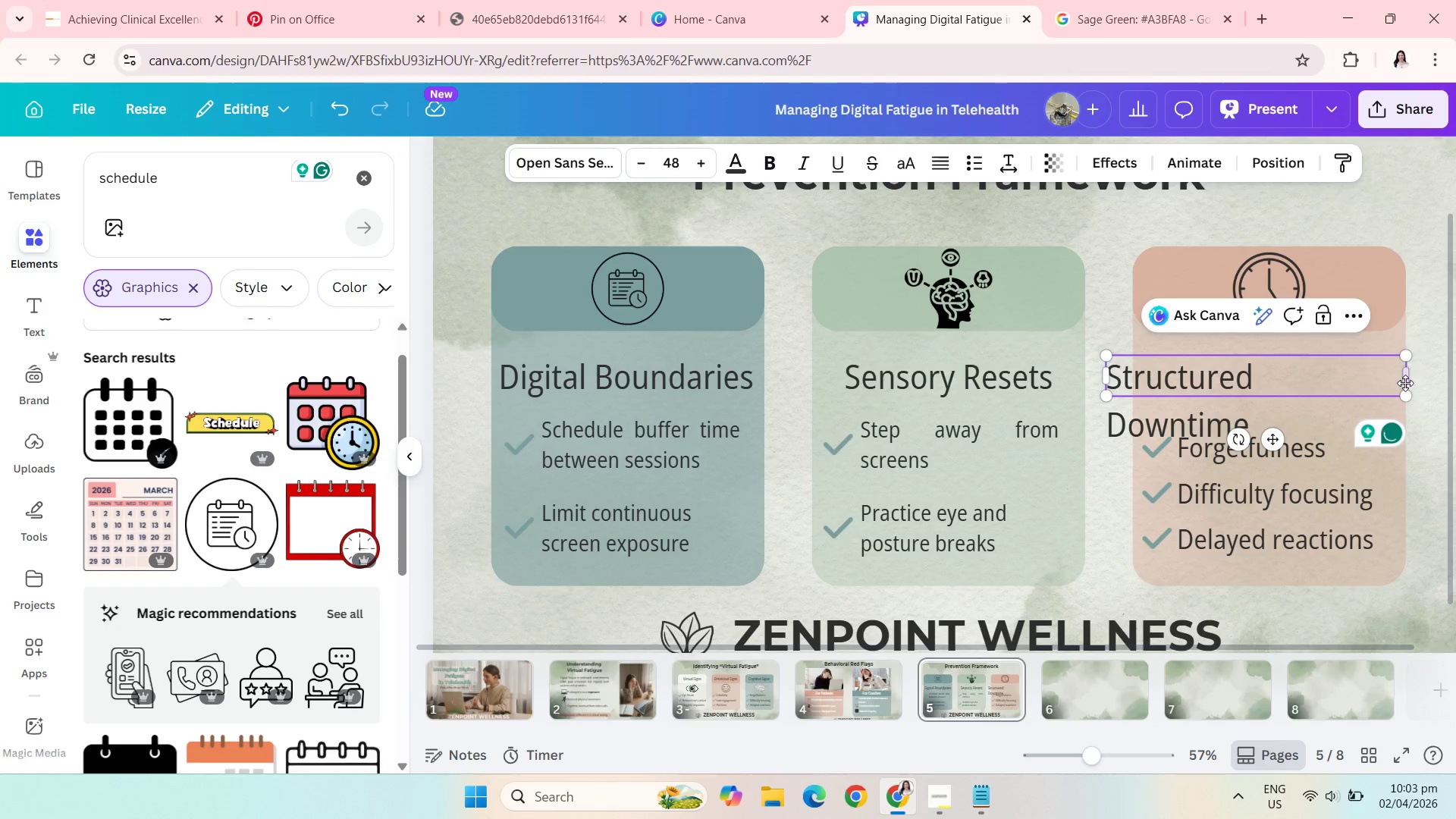 
double_click([1405, 383])
 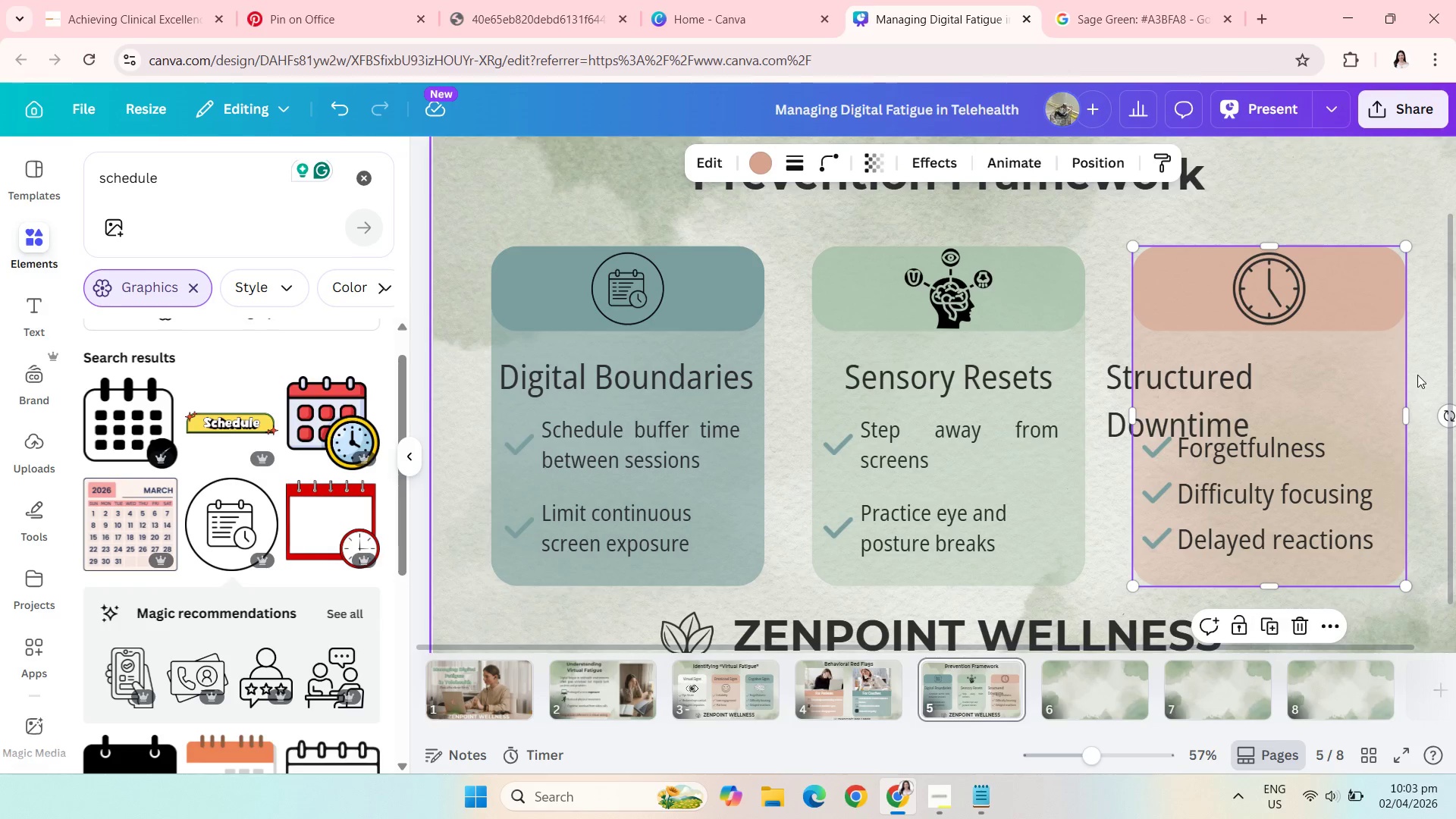 
left_click([1417, 375])
 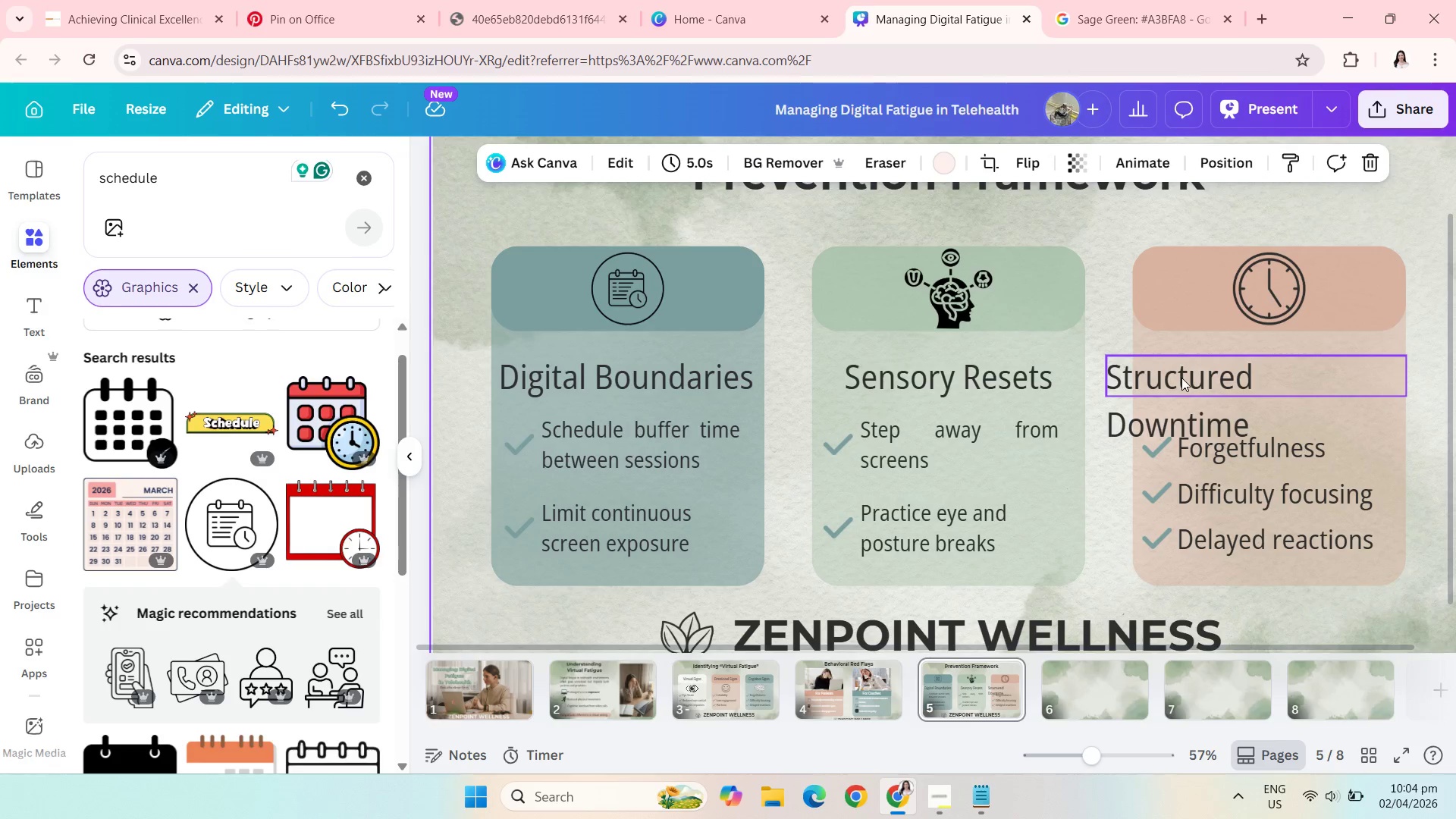 
left_click([1181, 378])
 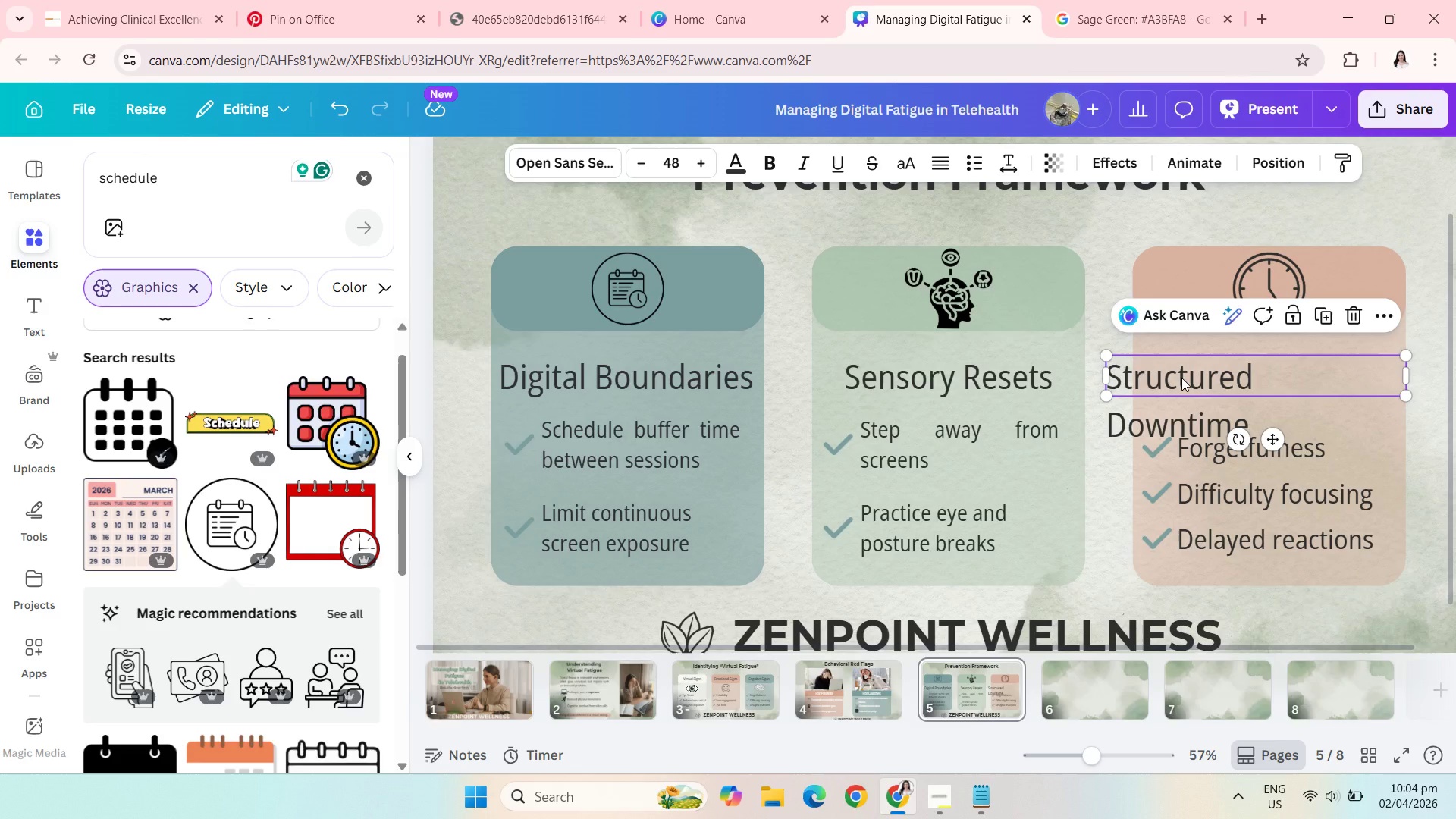 
key(Control+Z)
 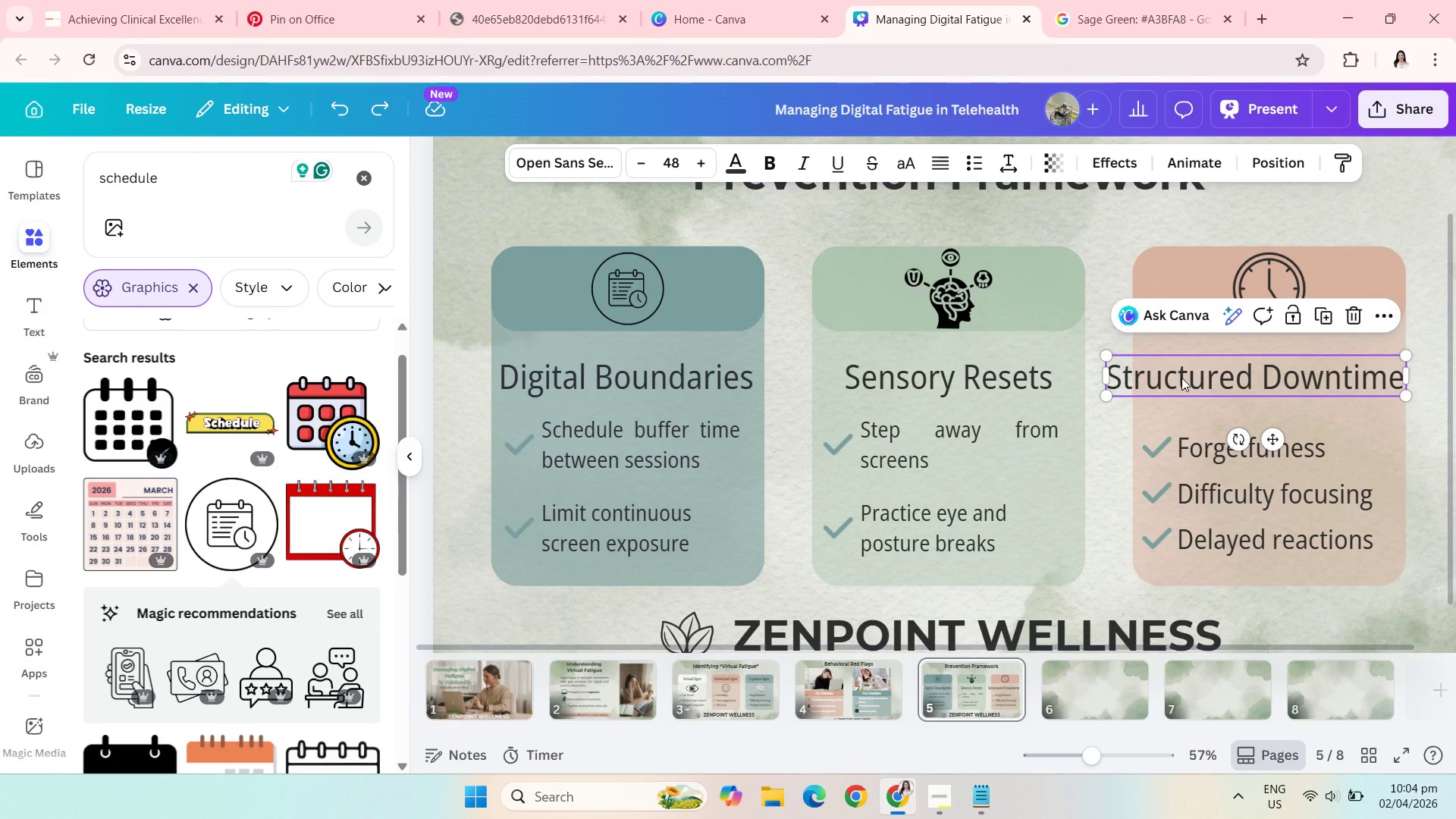 
key(Control+Z)
 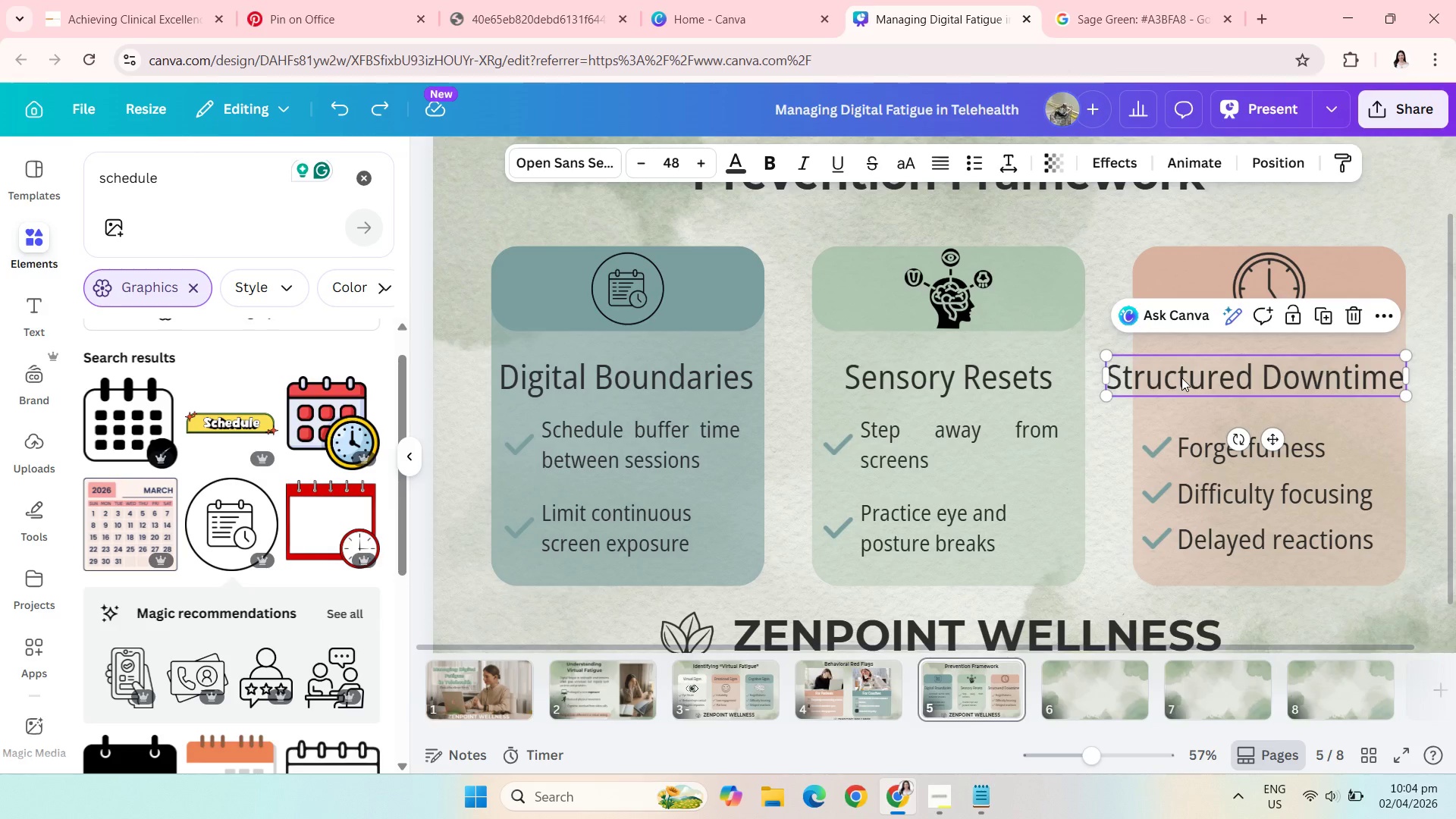 
key(Control+Z)
 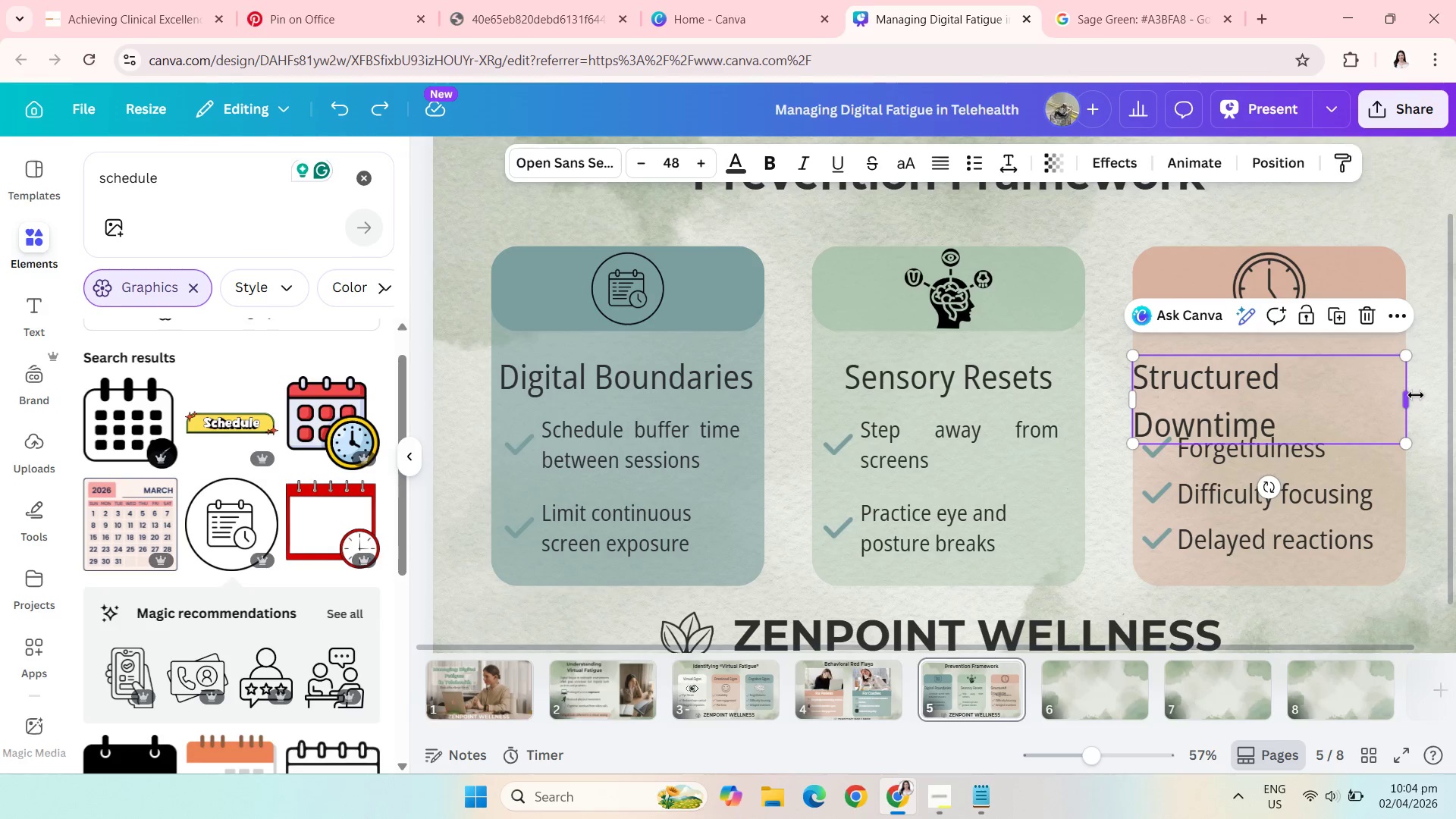 
left_click_drag(start_coordinate=[1414, 397], to_coordinate=[1297, 390])
 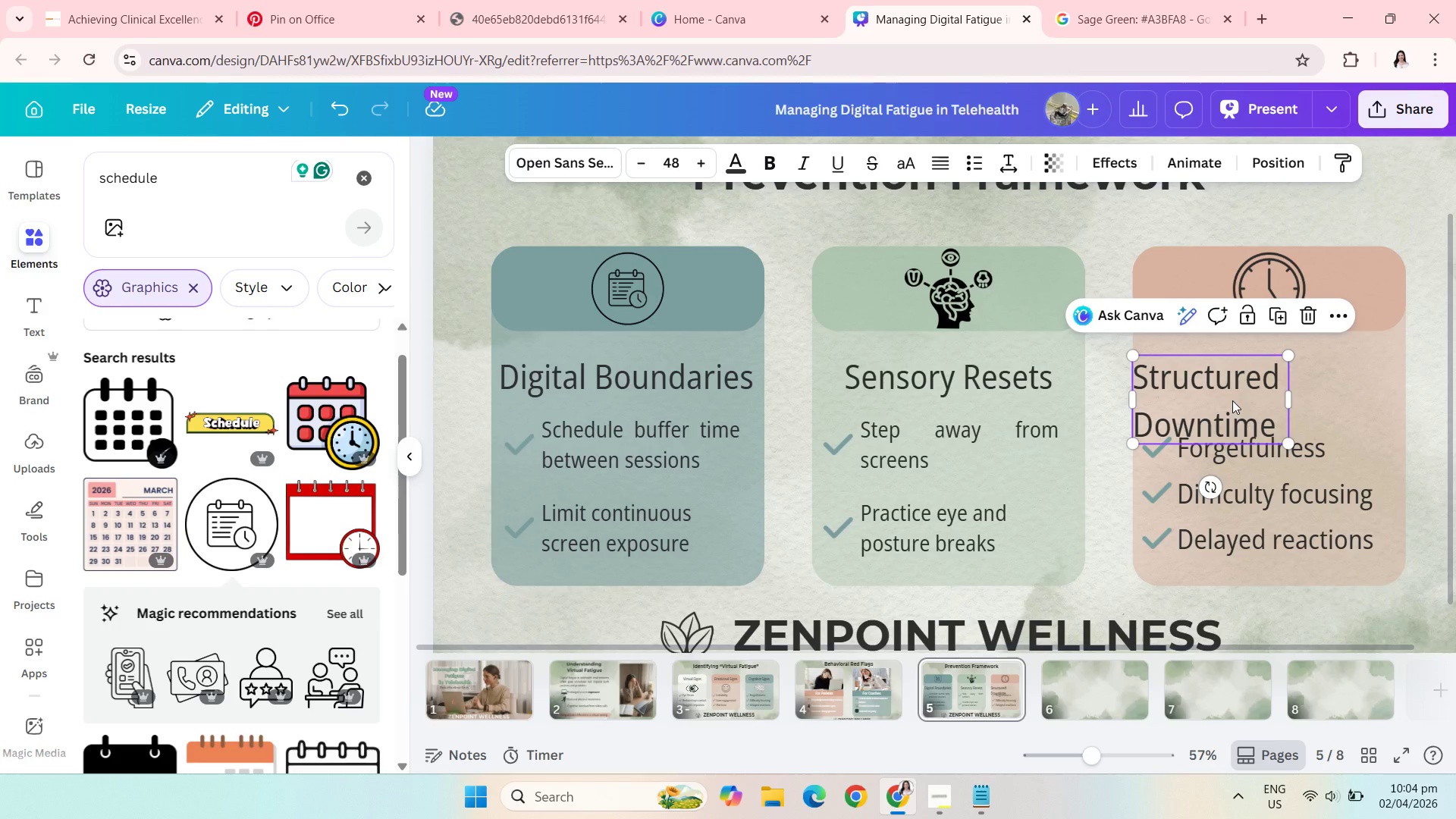 
left_click_drag(start_coordinate=[1232, 400], to_coordinate=[1293, 378])
 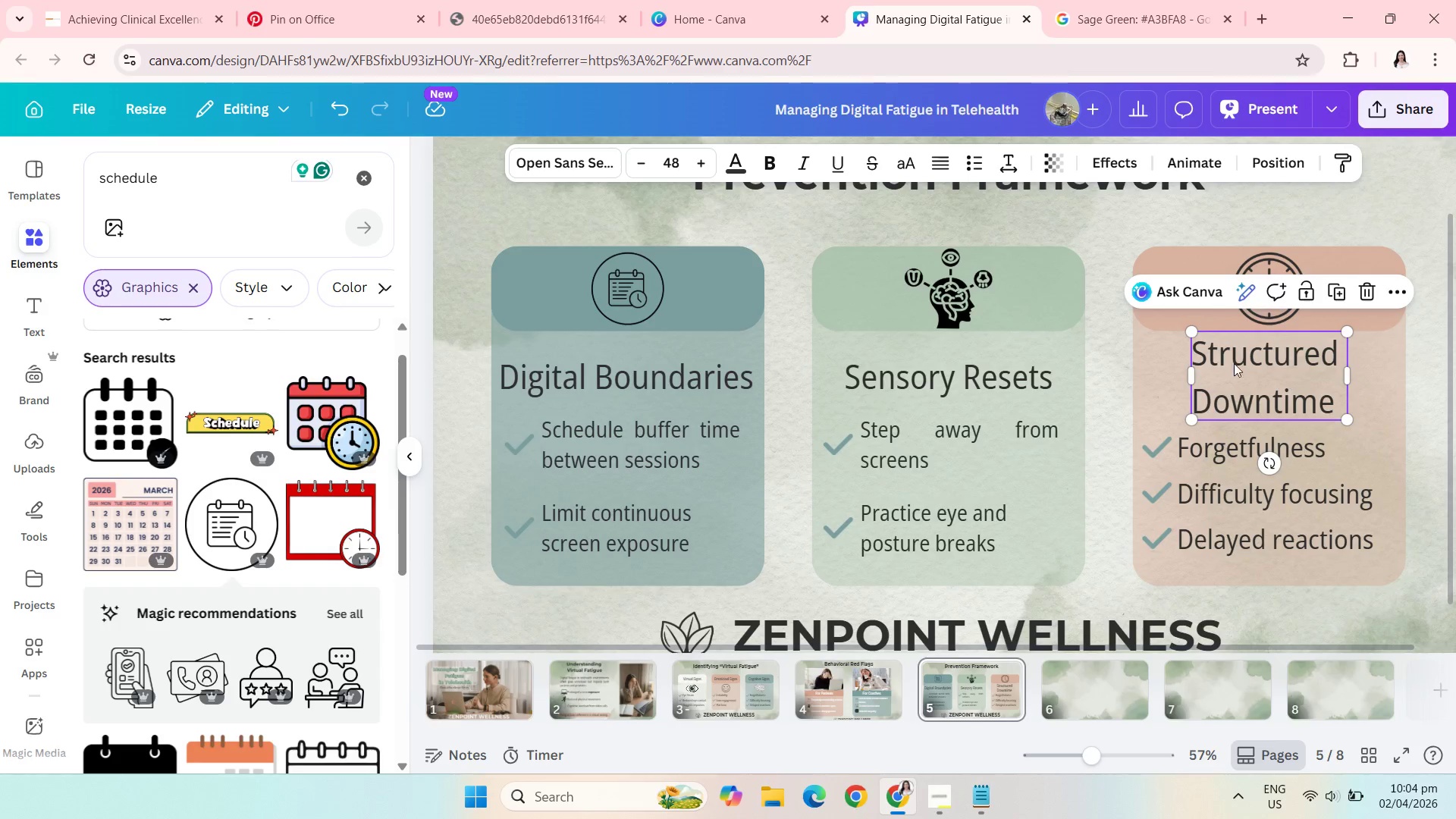 
left_click([1111, 329])
 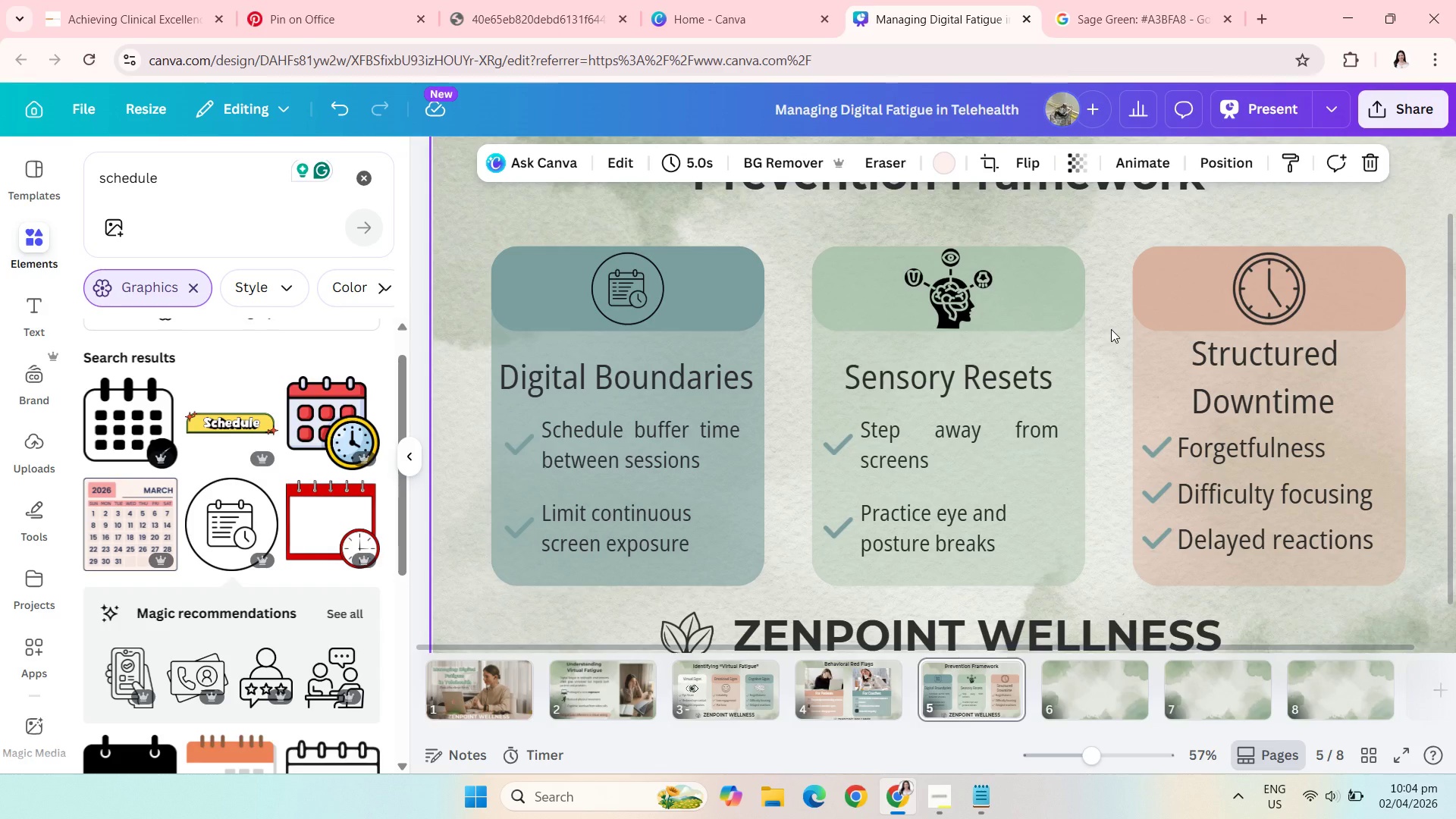 
mouse_move([1226, 384])
 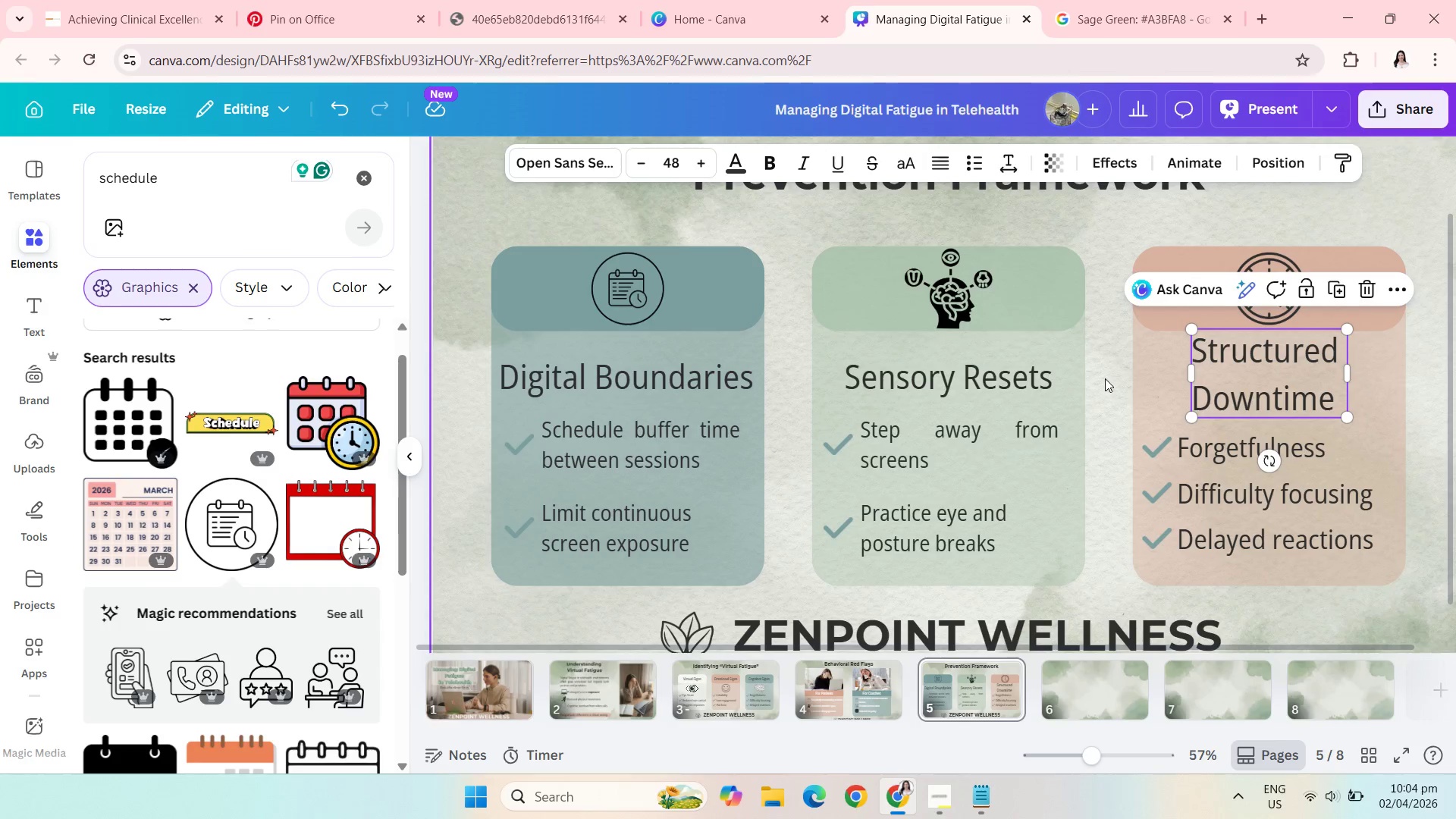 
left_click([1105, 378])
 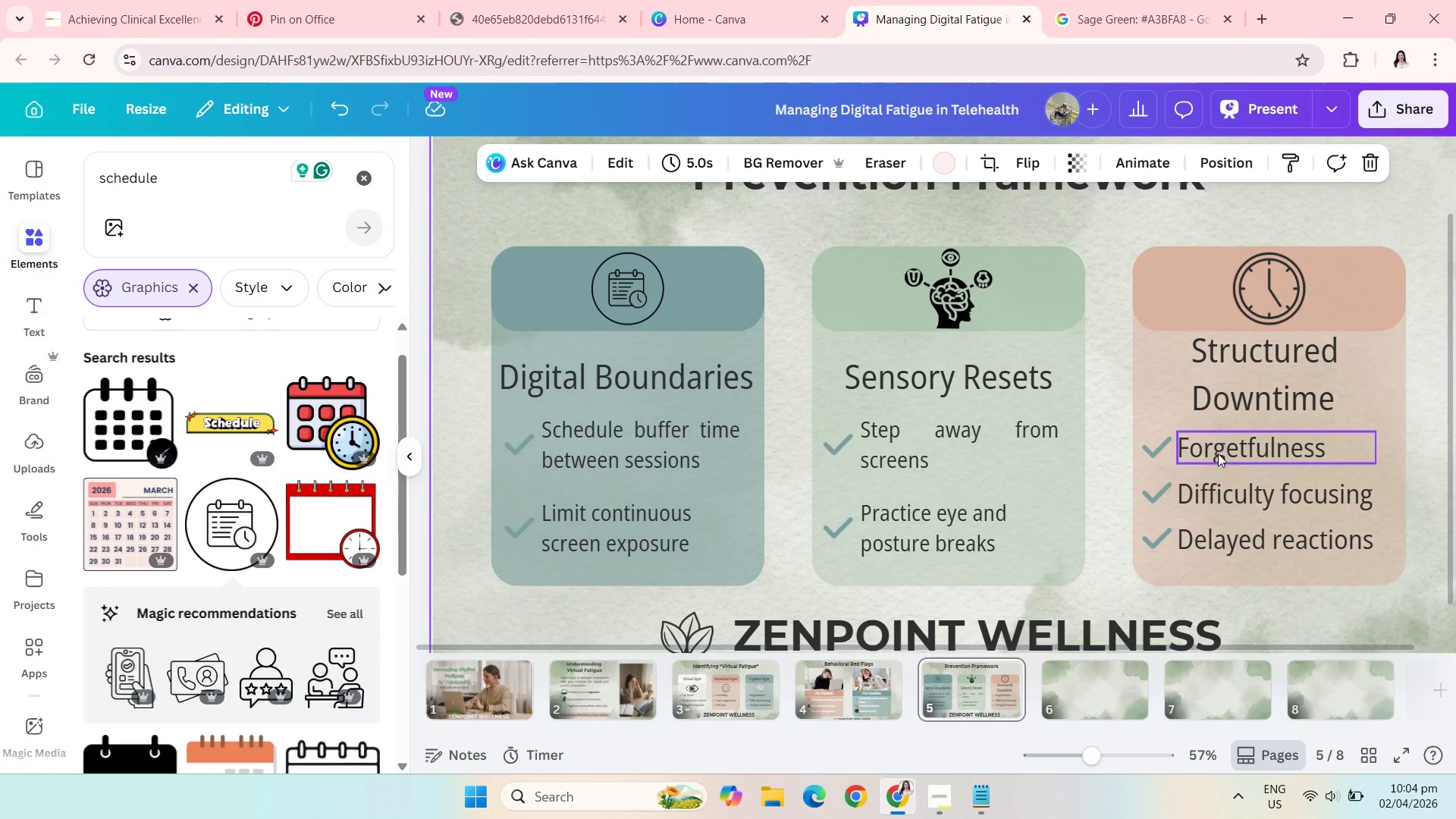 
wait(14.56)
 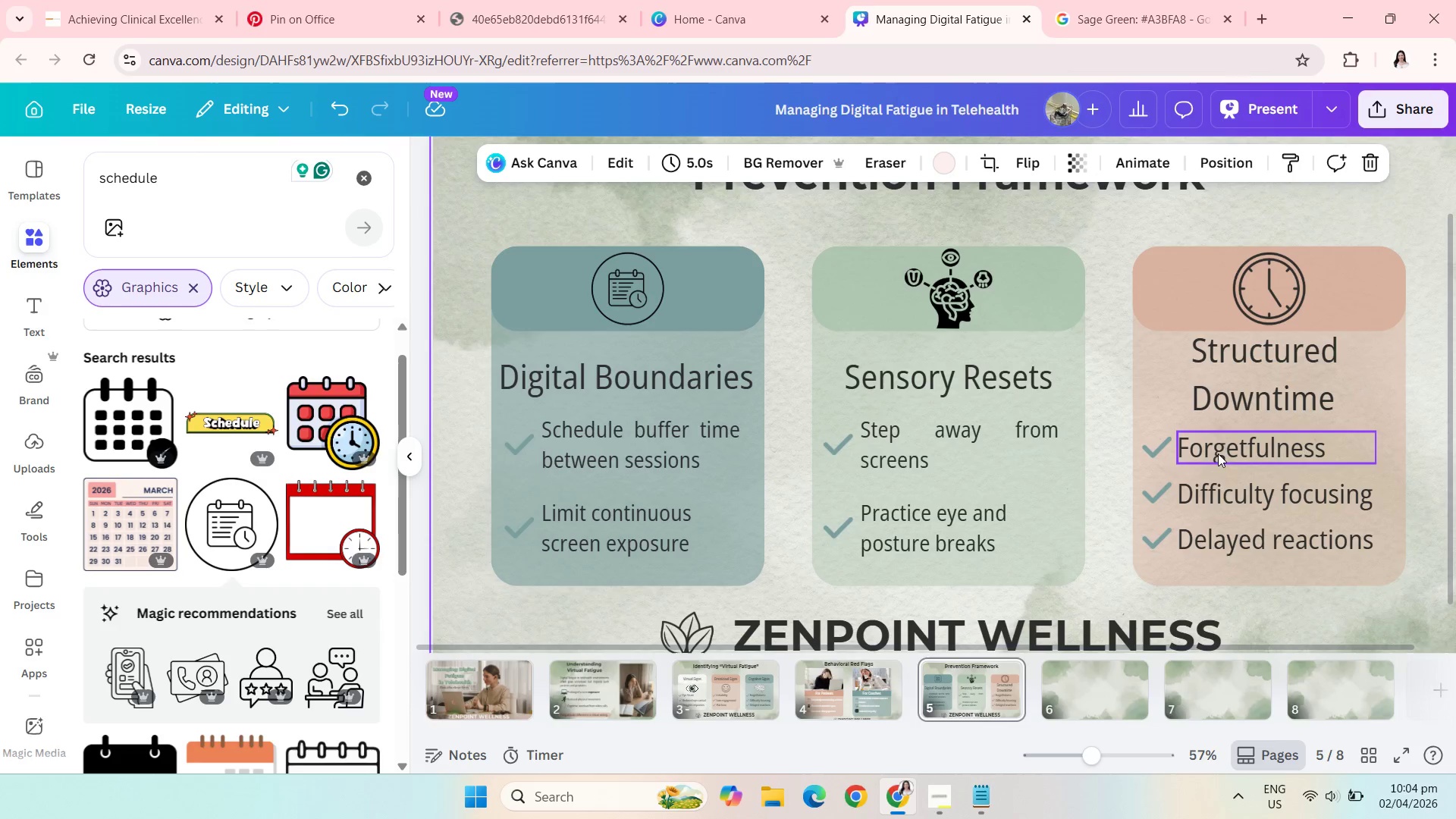 
left_click([1214, 445])
 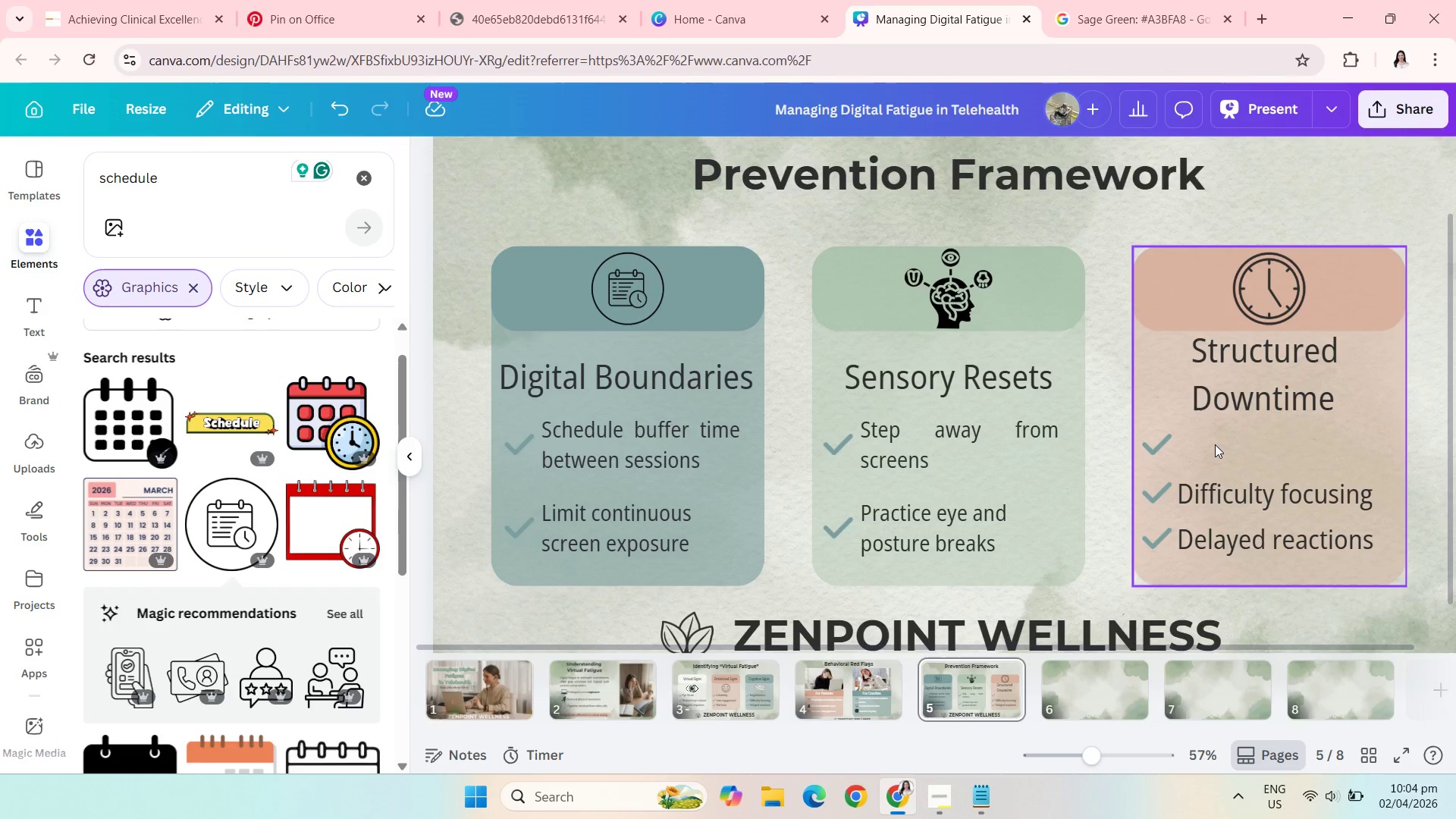 
key(Backspace)
 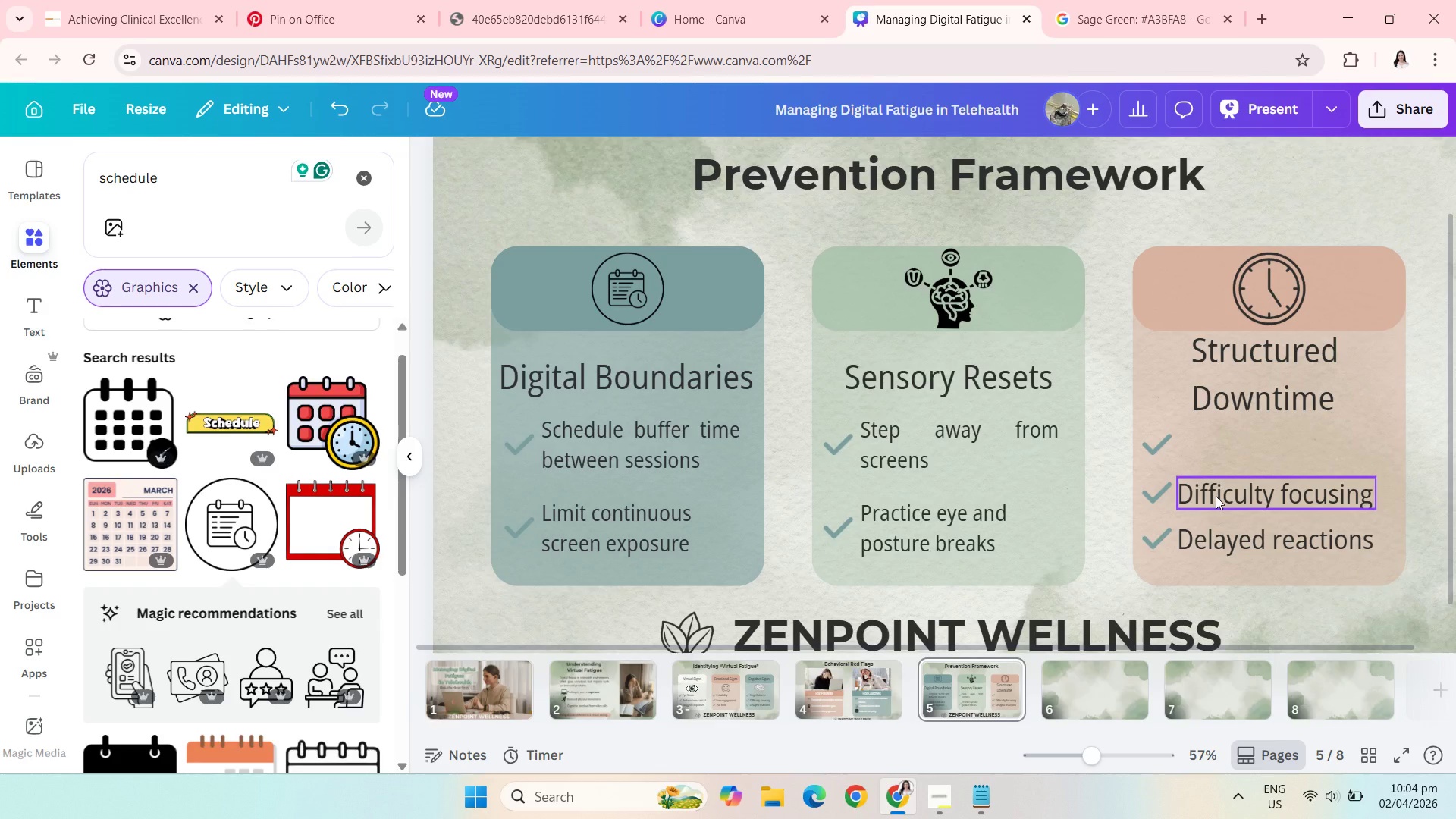 
left_click([1216, 496])
 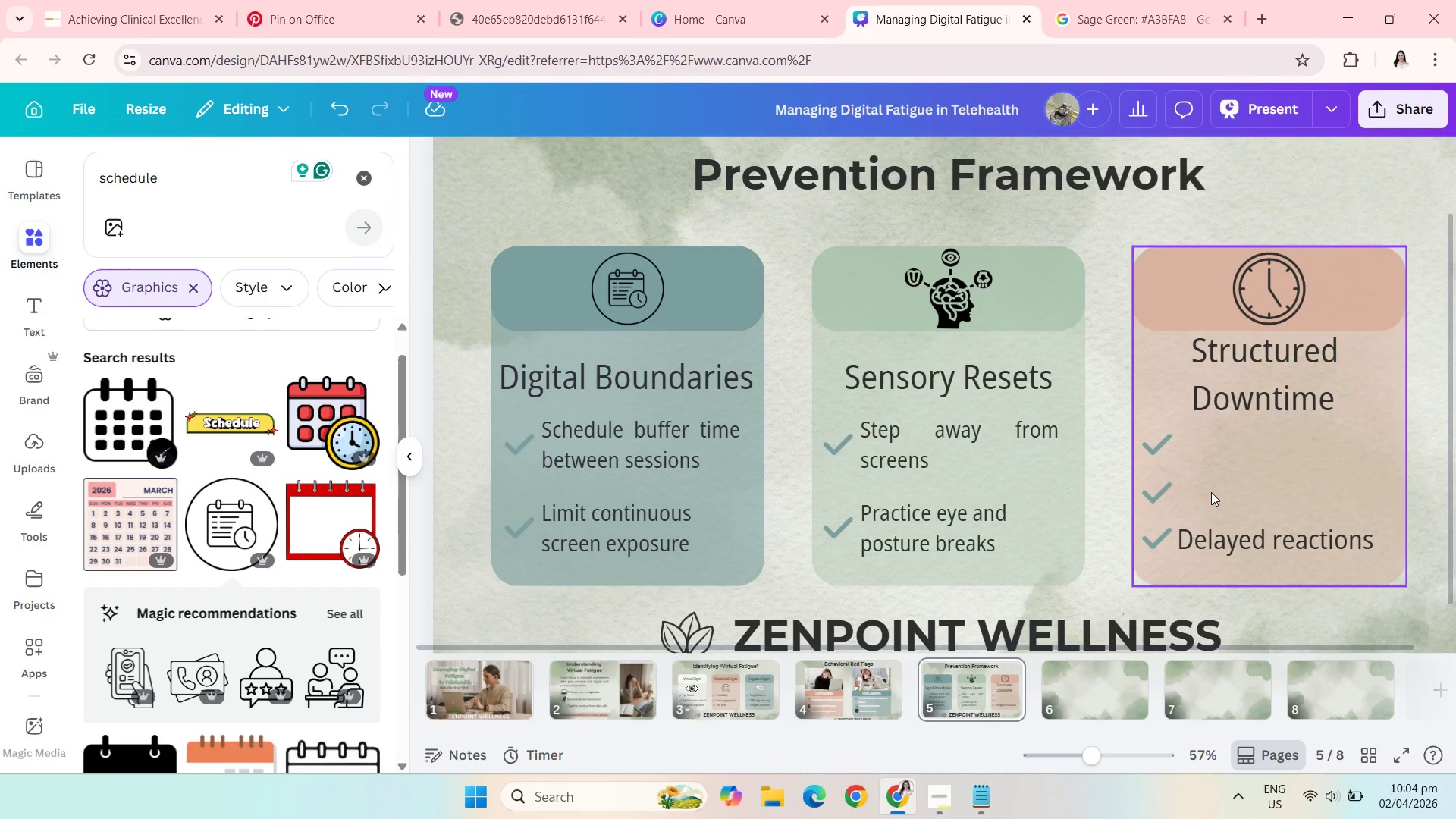 
key(Backspace)
 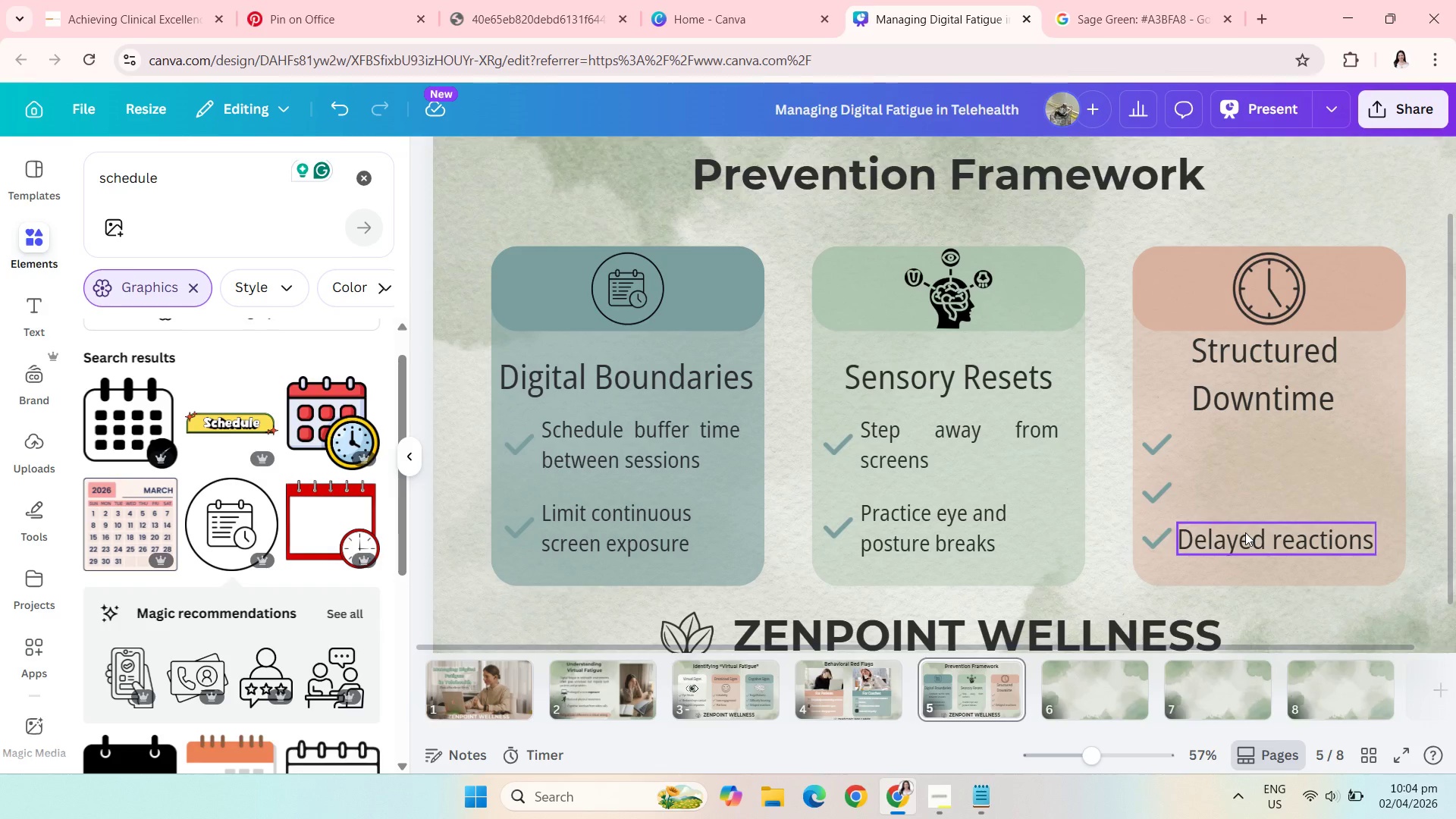 
left_click_drag(start_coordinate=[1245, 532], to_coordinate=[1241, 529])
 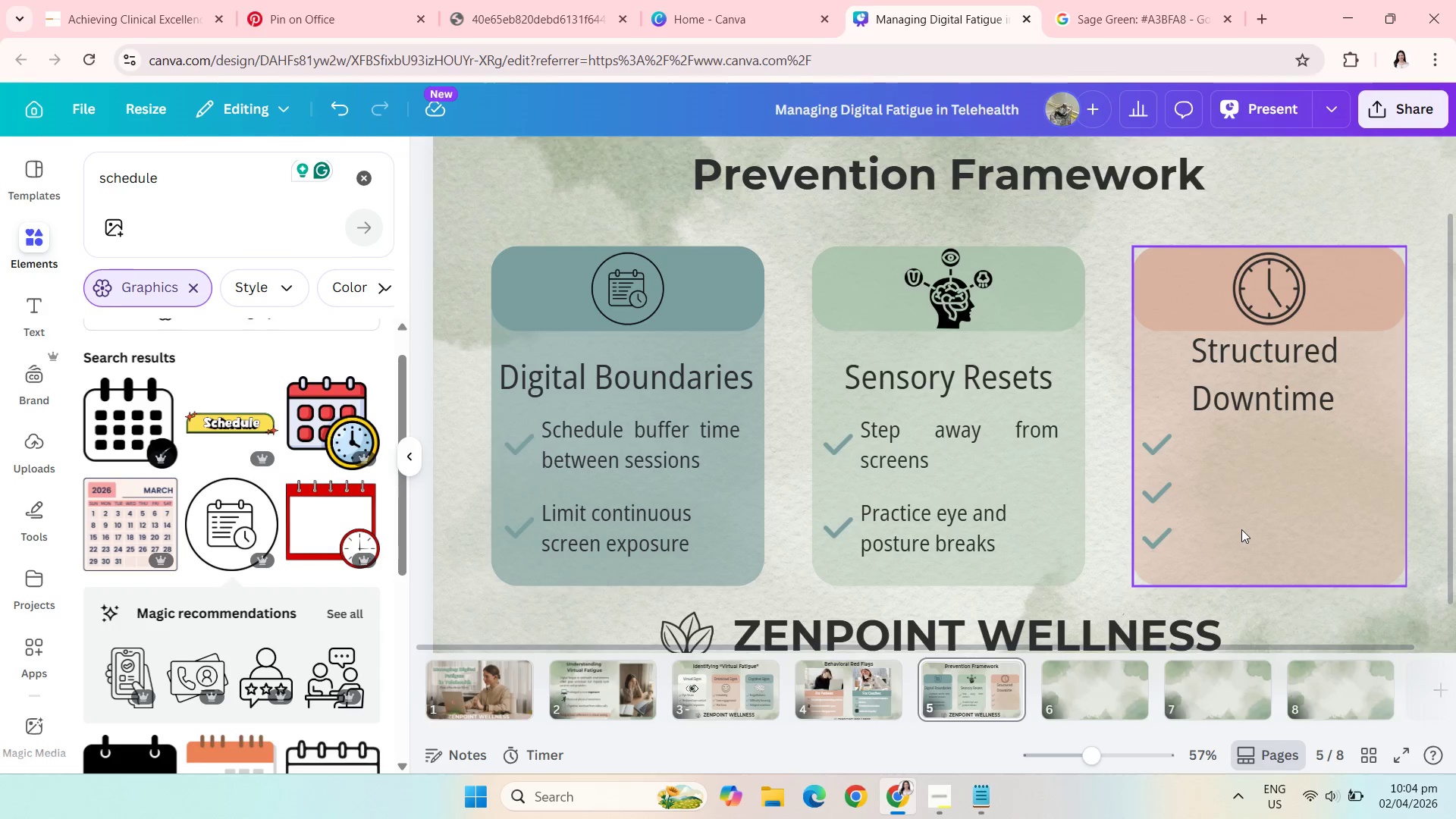 
key(Backspace)
 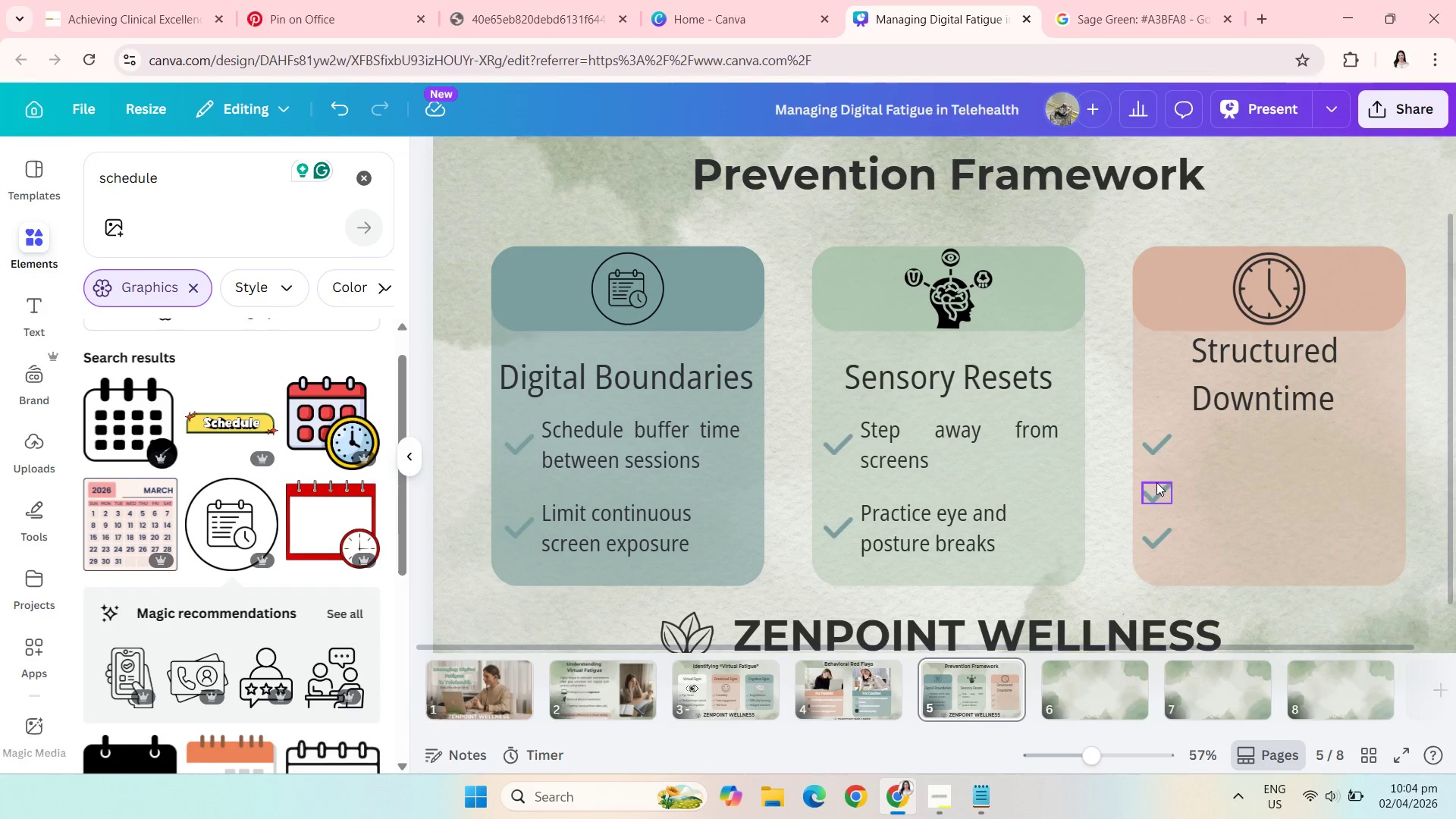 
left_click_drag(start_coordinate=[1156, 482], to_coordinate=[1141, 478])
 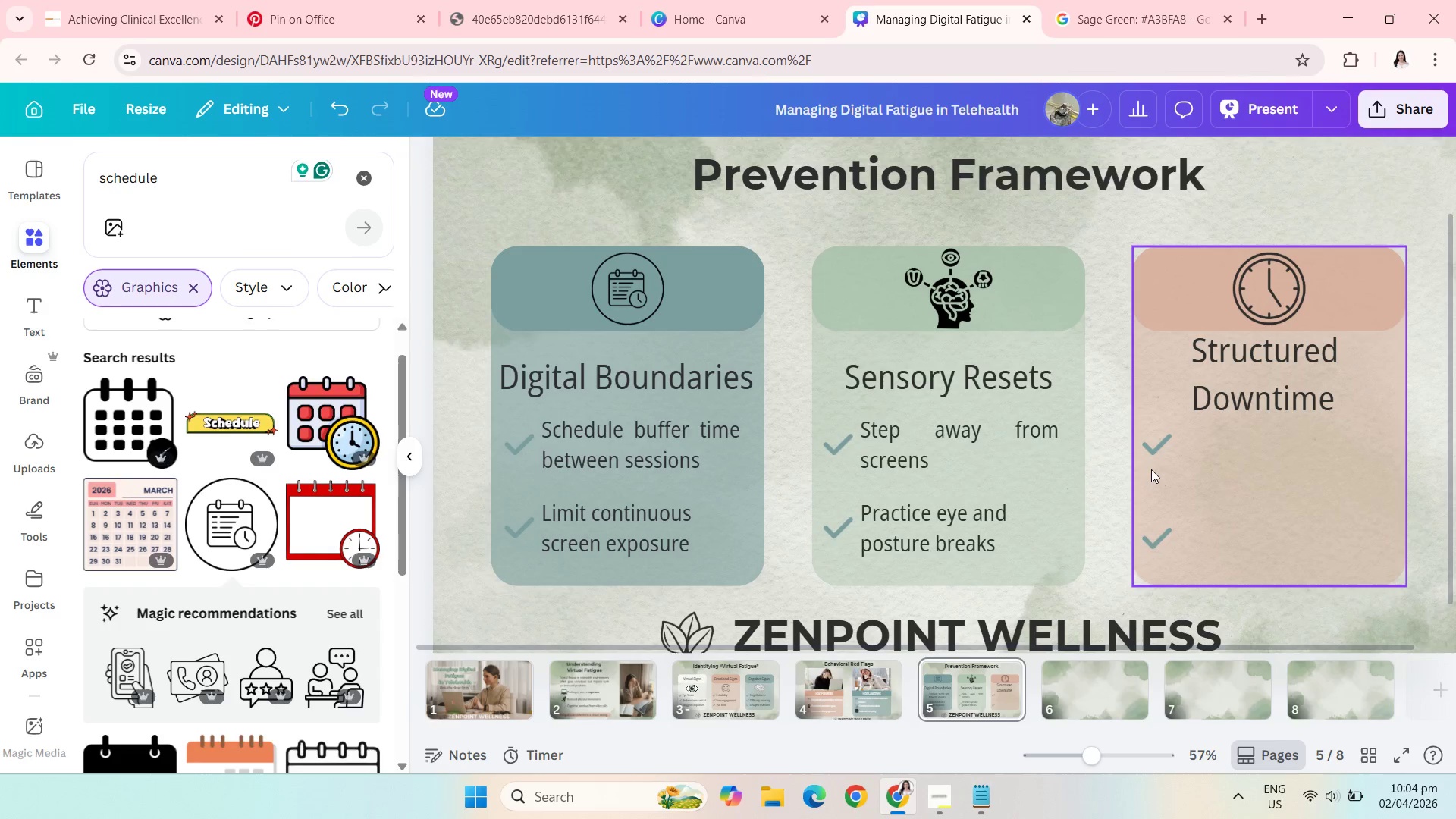 
key(Backspace)
 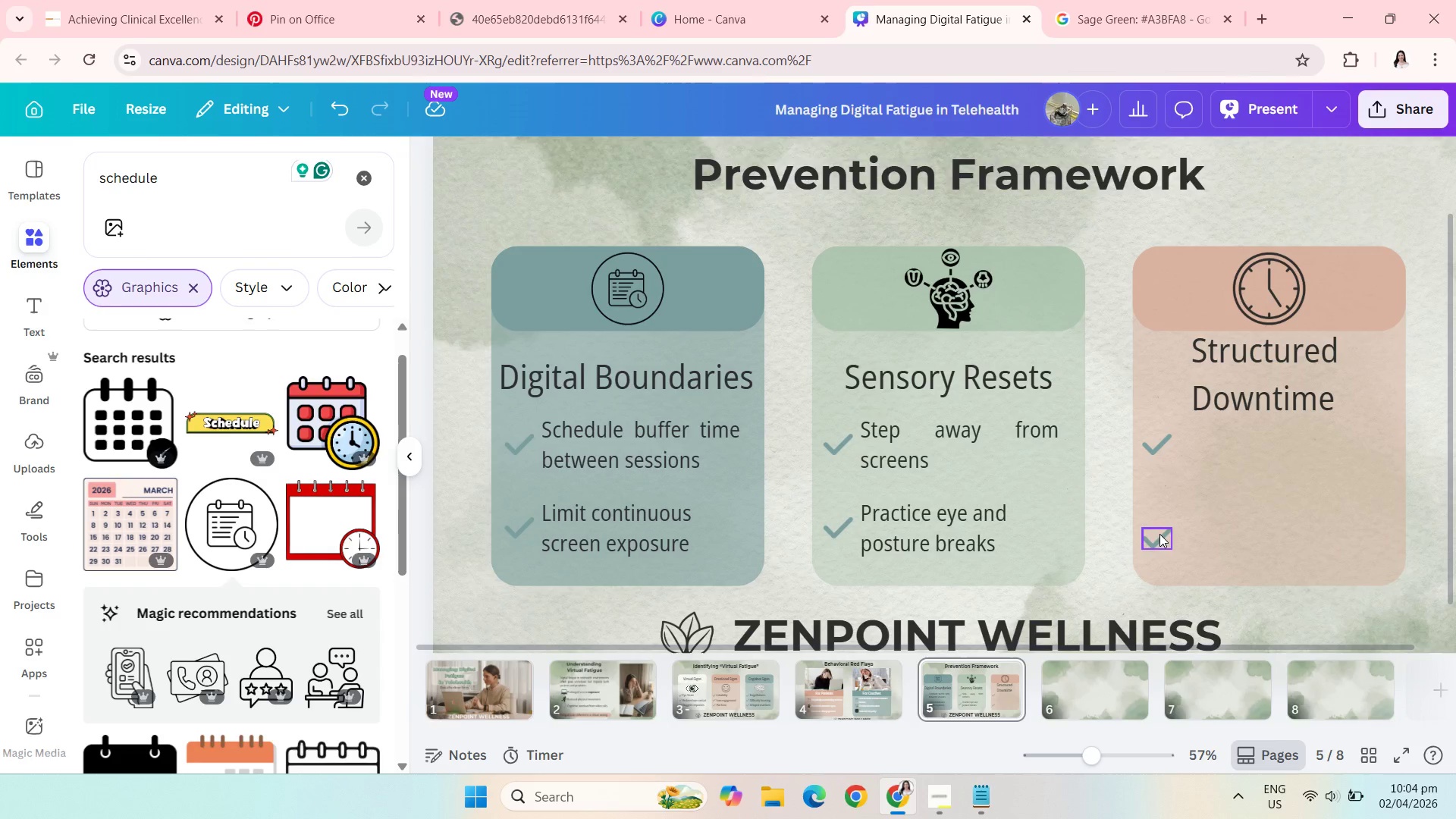 
left_click_drag(start_coordinate=[1159, 534], to_coordinate=[1160, 522])
 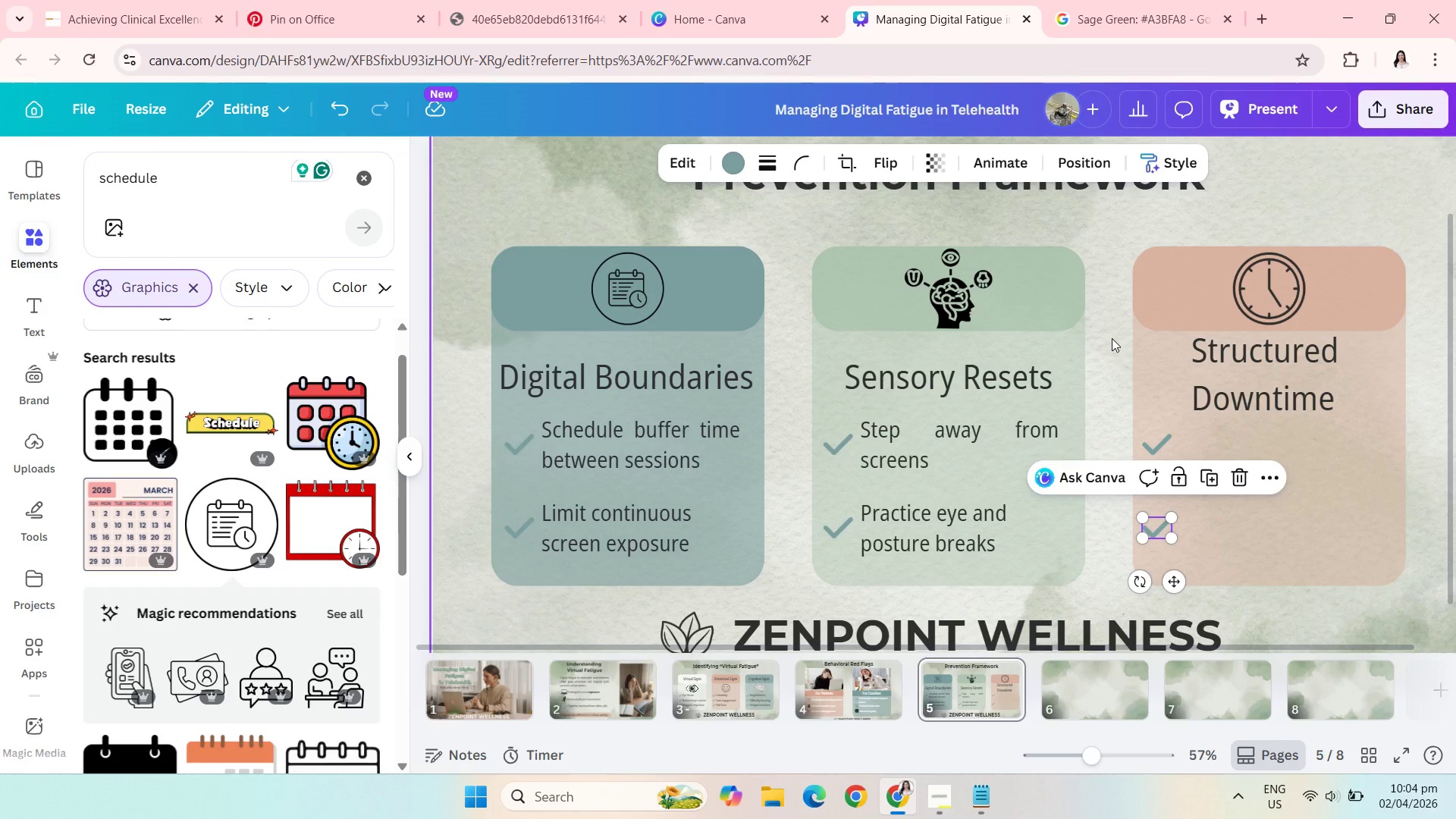 
left_click([1112, 338])
 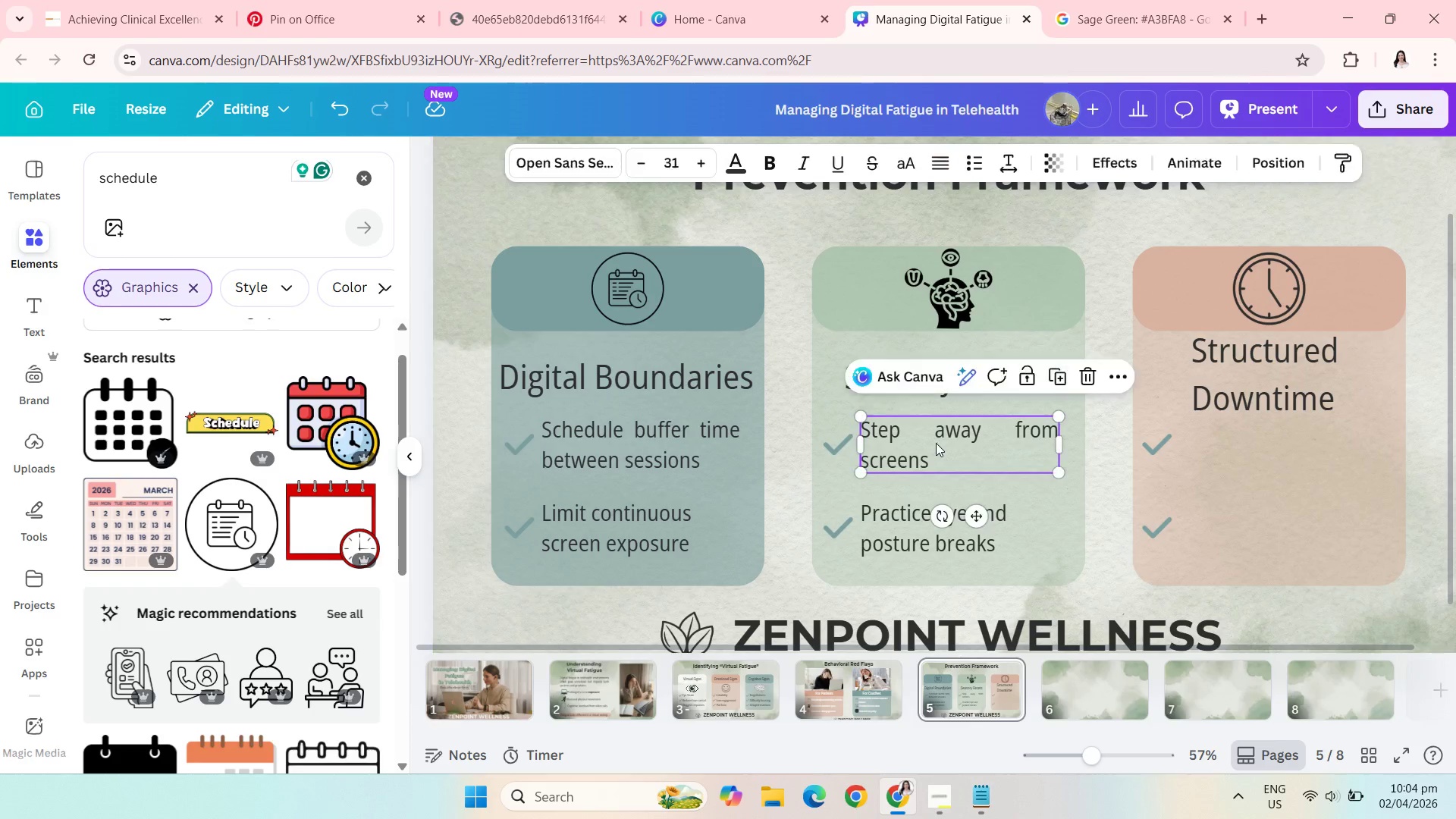 
left_click([936, 443])
 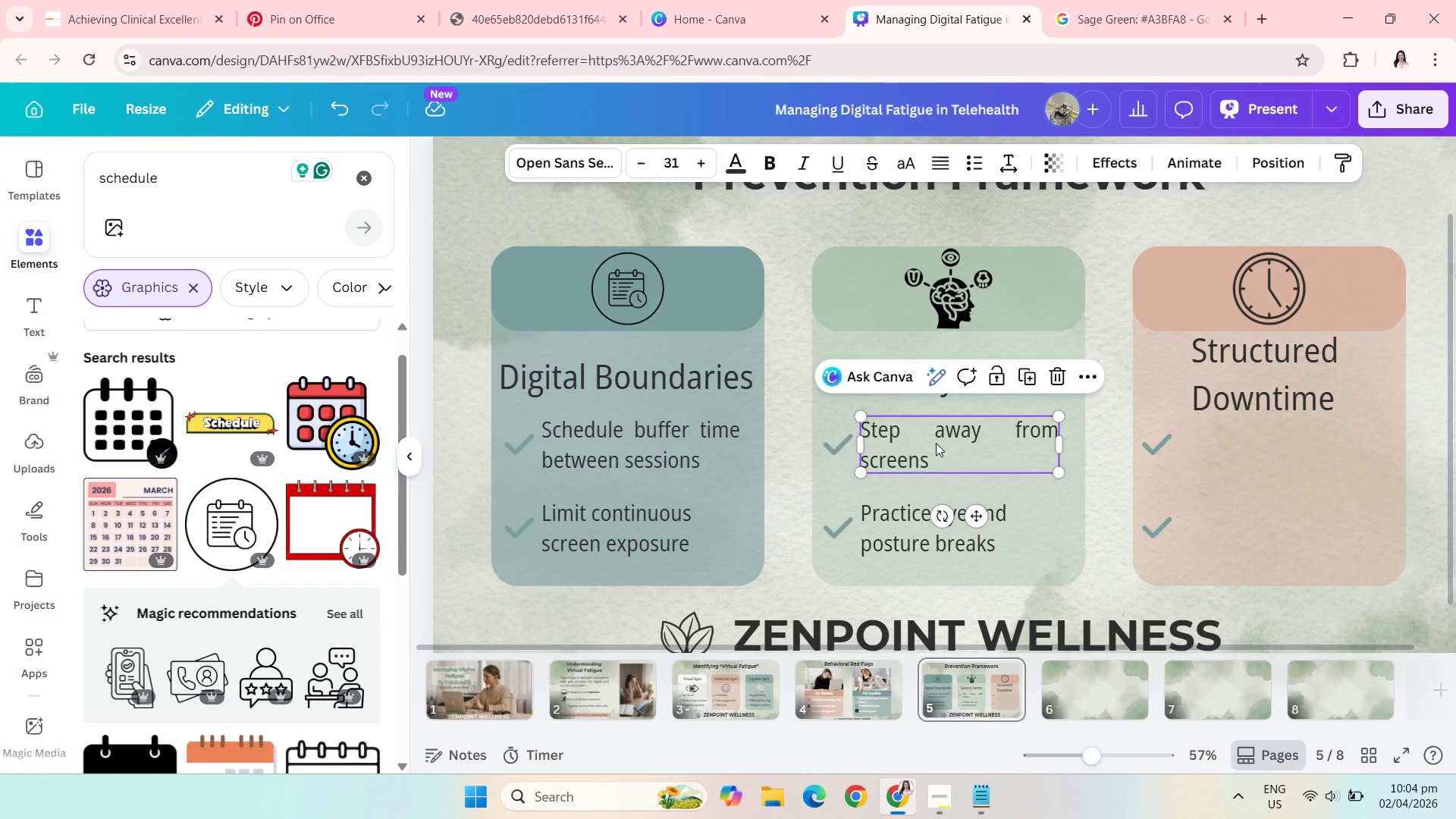 
key(Control+C)
 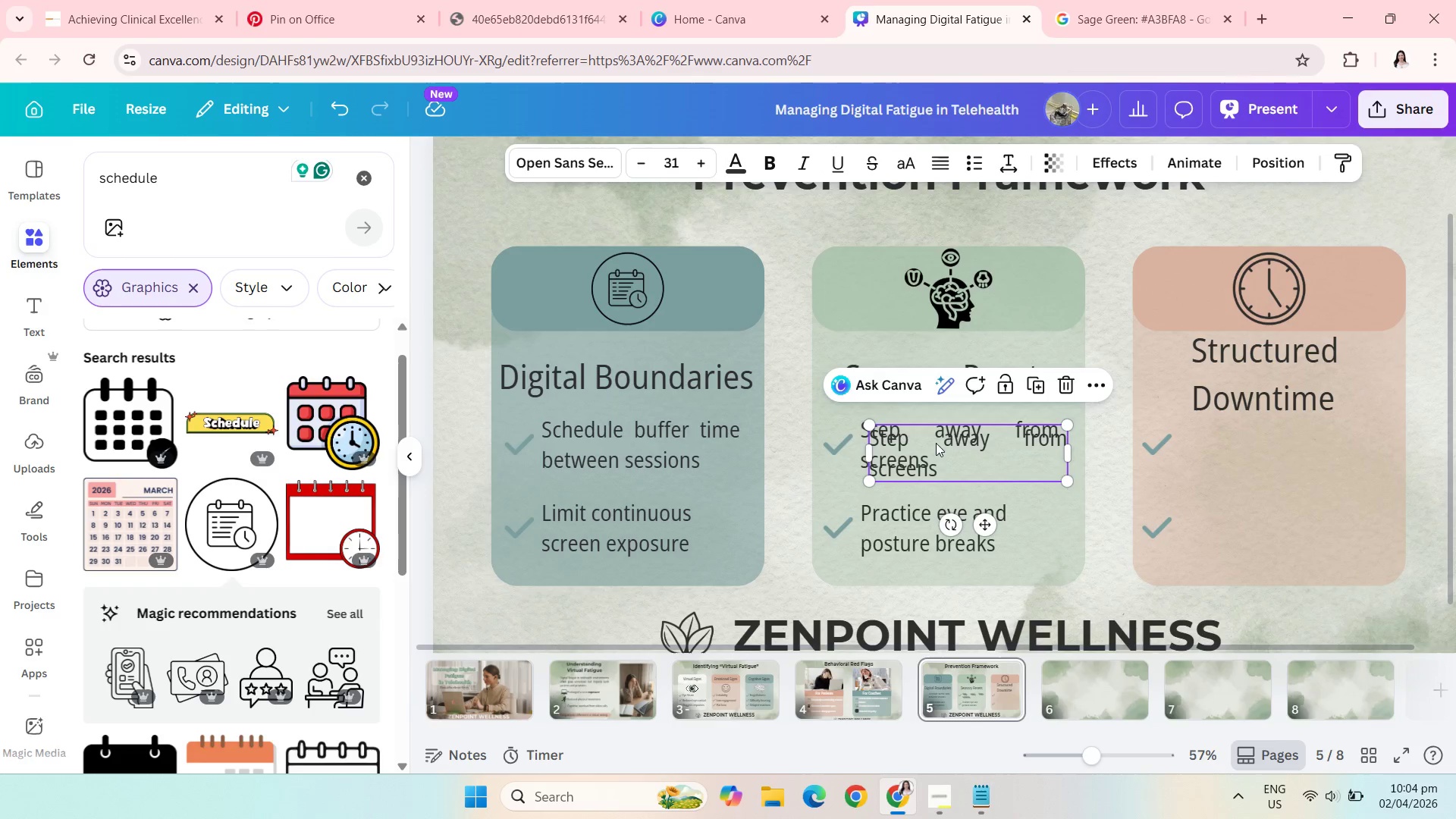 
key(Control+V)
 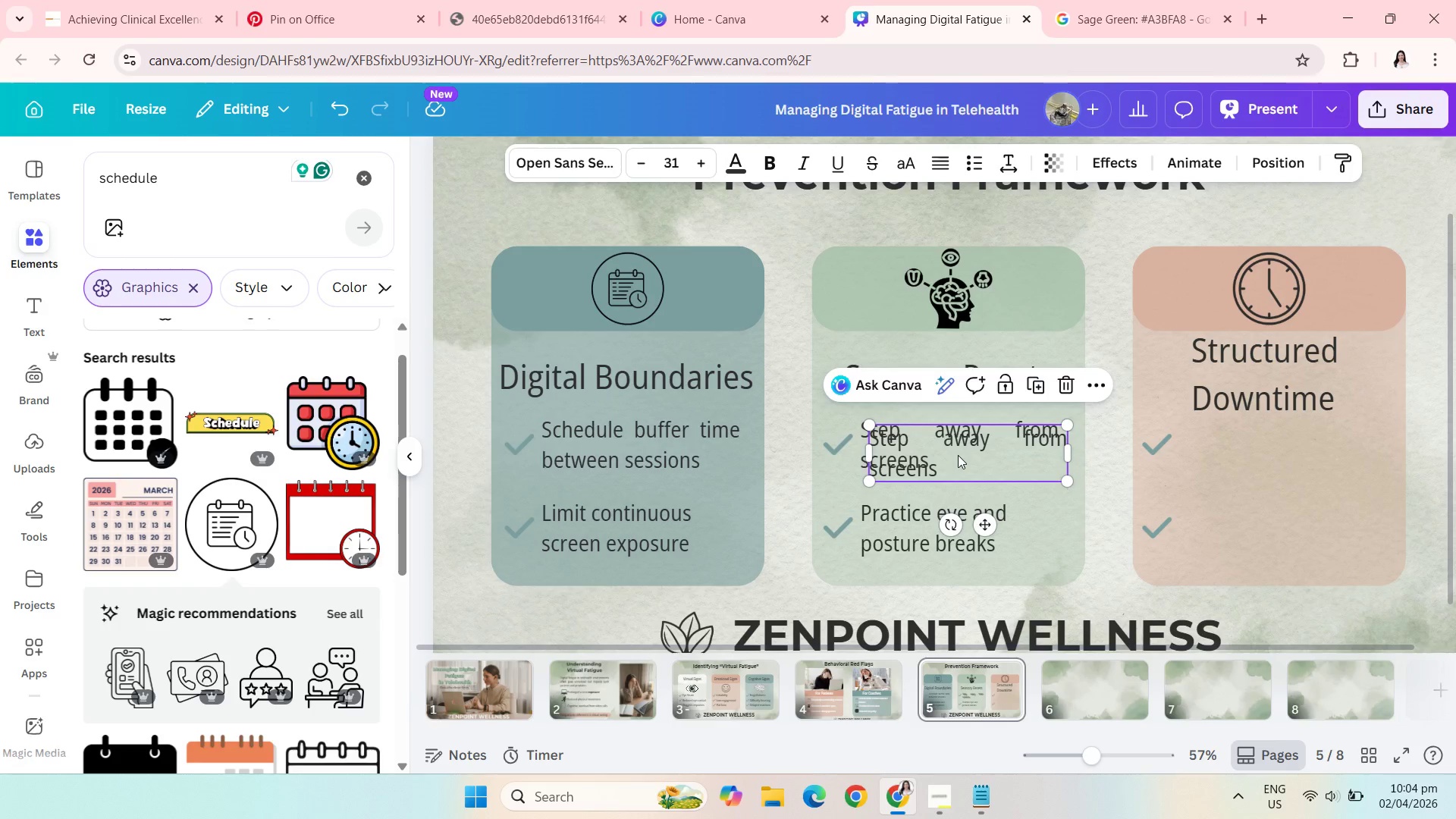 
left_click_drag(start_coordinate=[958, 455], to_coordinate=[1269, 444])
 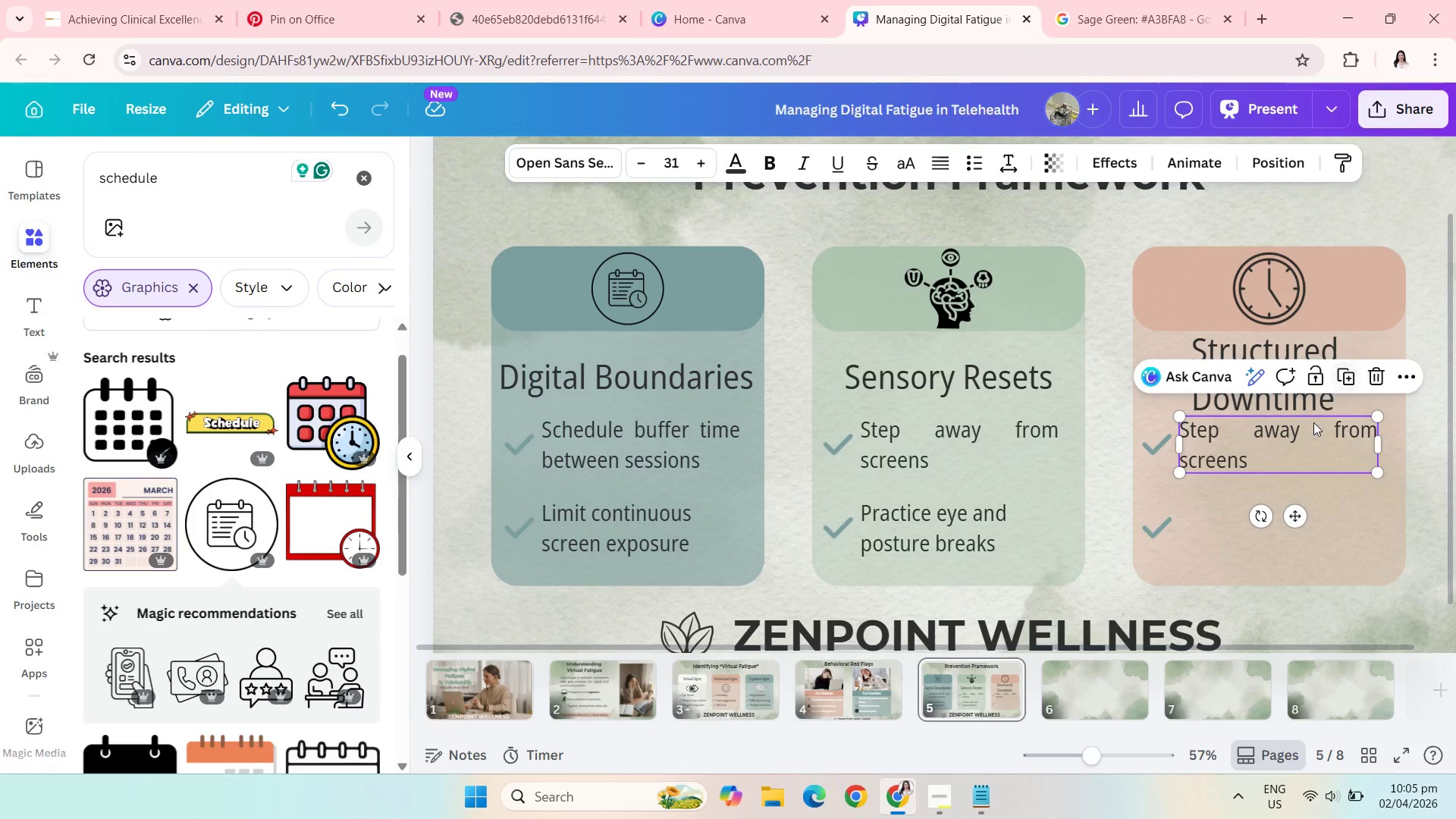 
key(Control+C)
 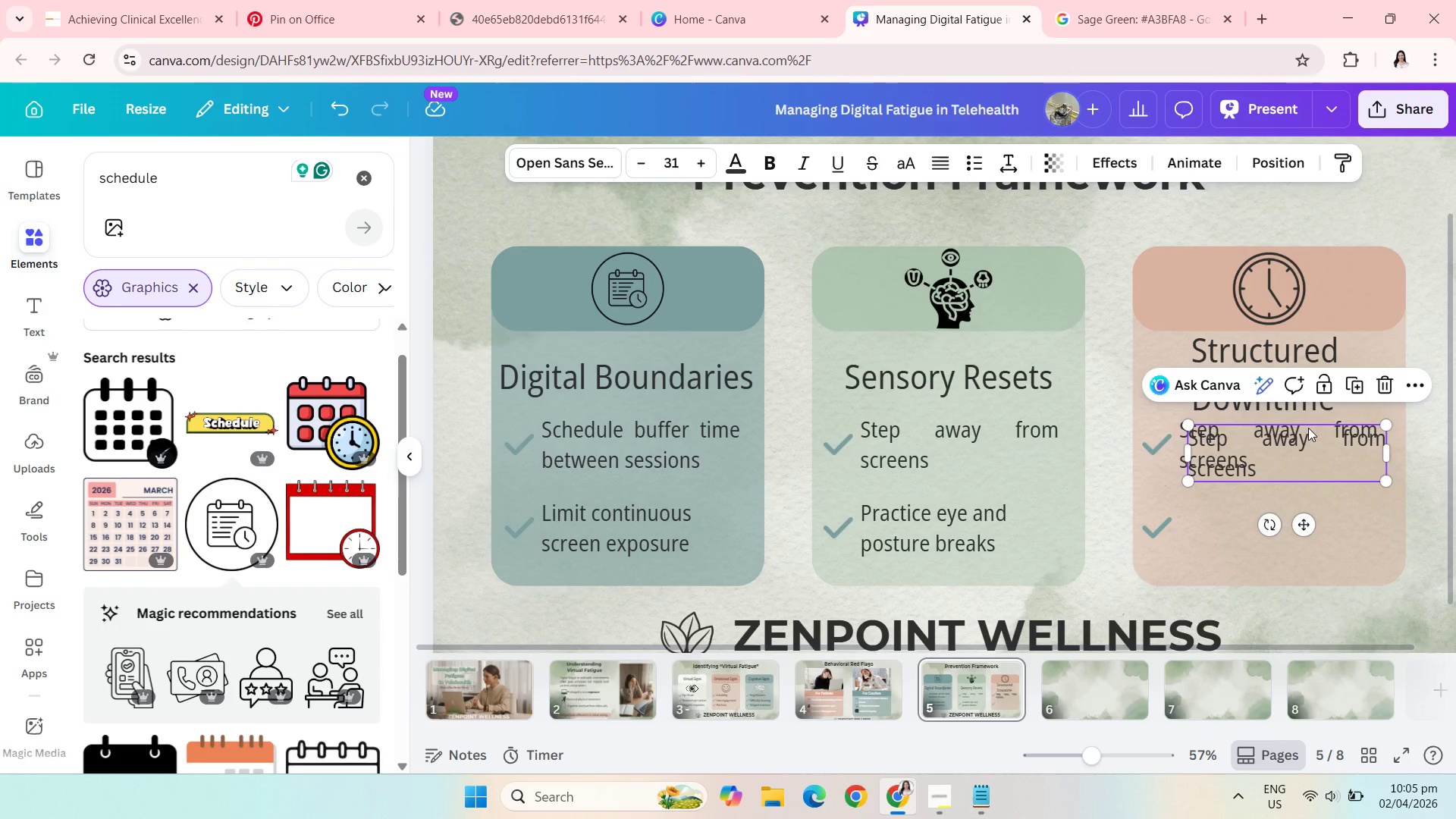 
key(Control+V)
 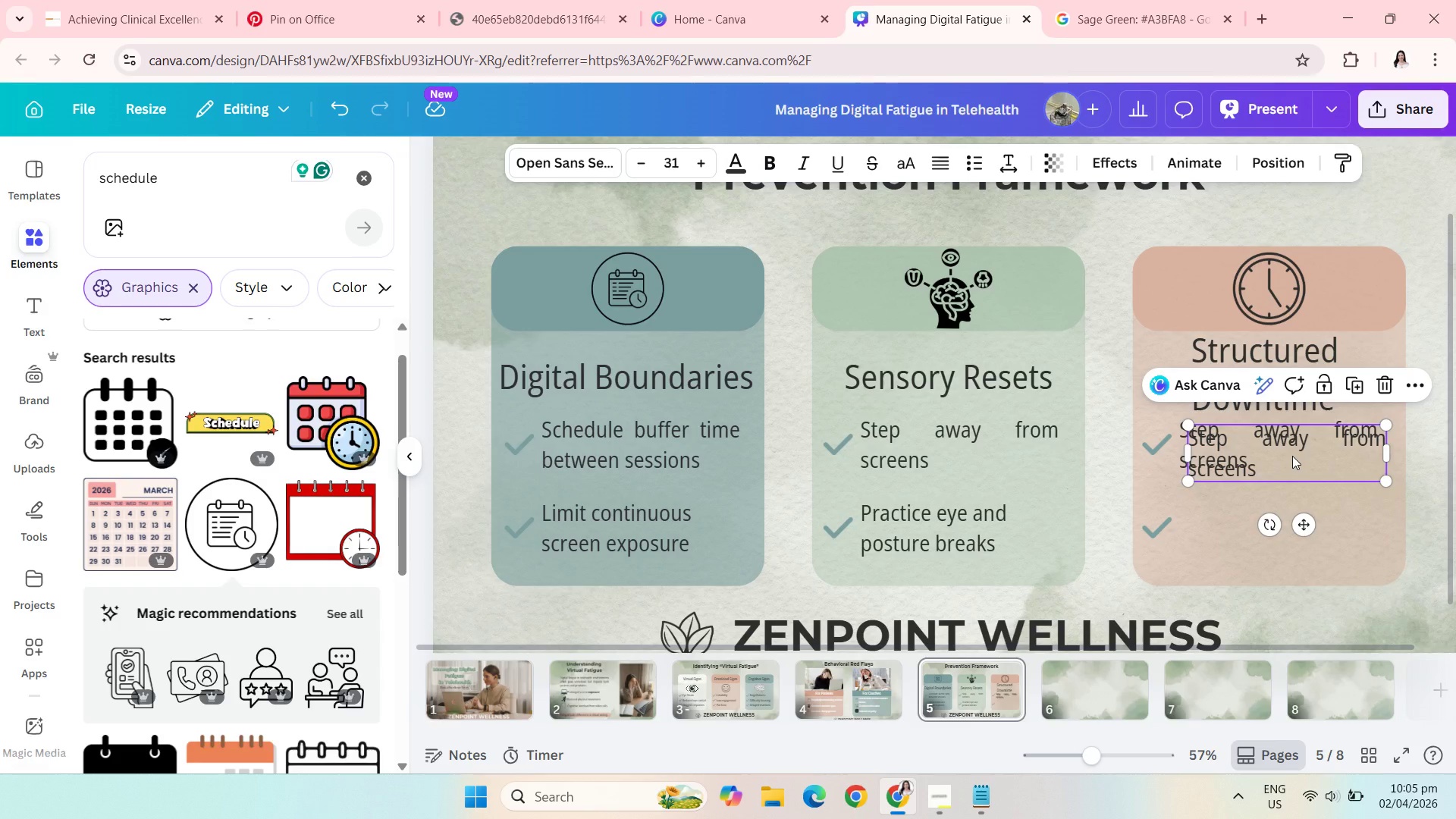 
left_click_drag(start_coordinate=[1292, 456], to_coordinate=[1286, 528])
 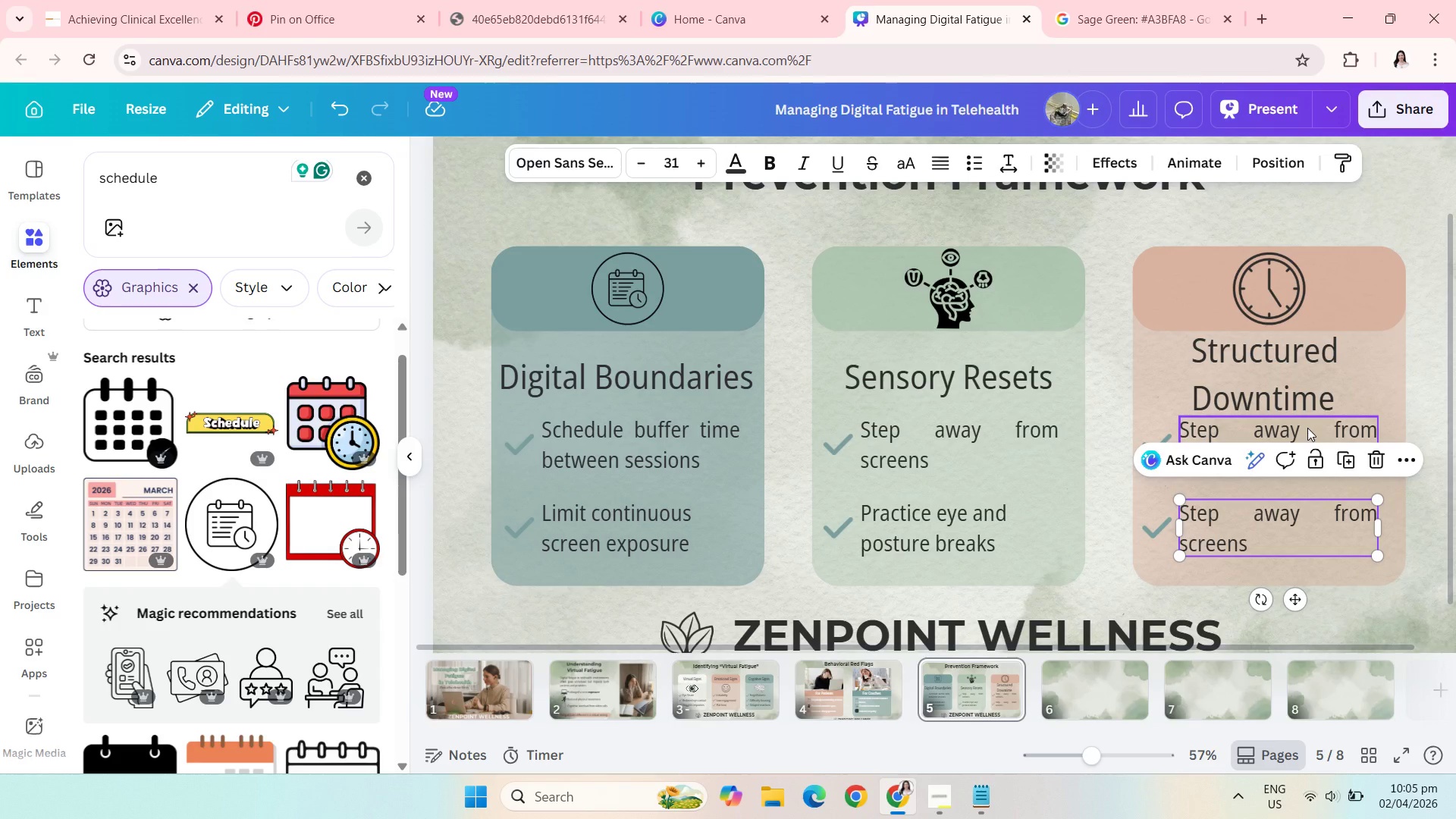 
left_click([1307, 428])
 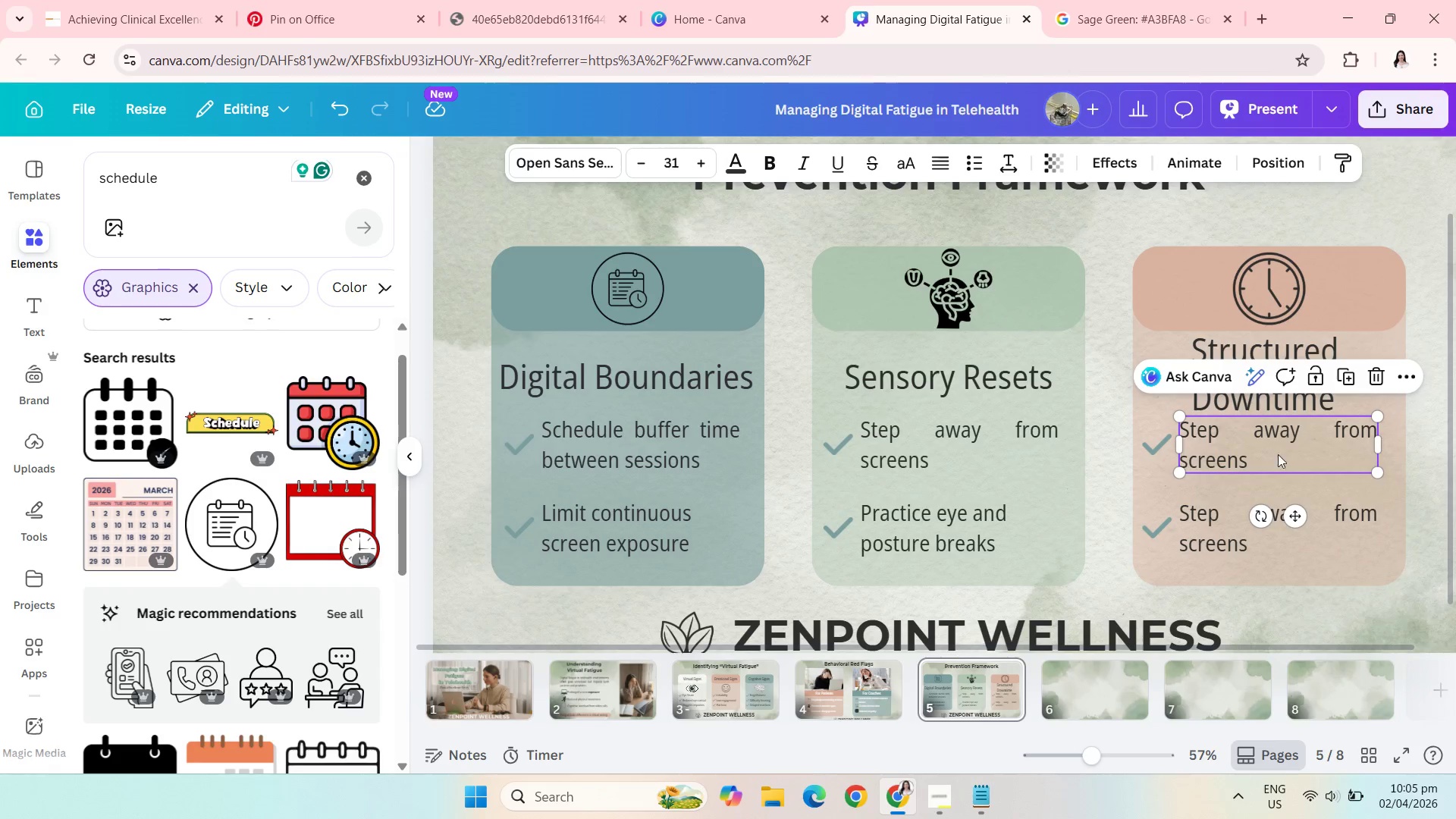 
left_click([1269, 460])
 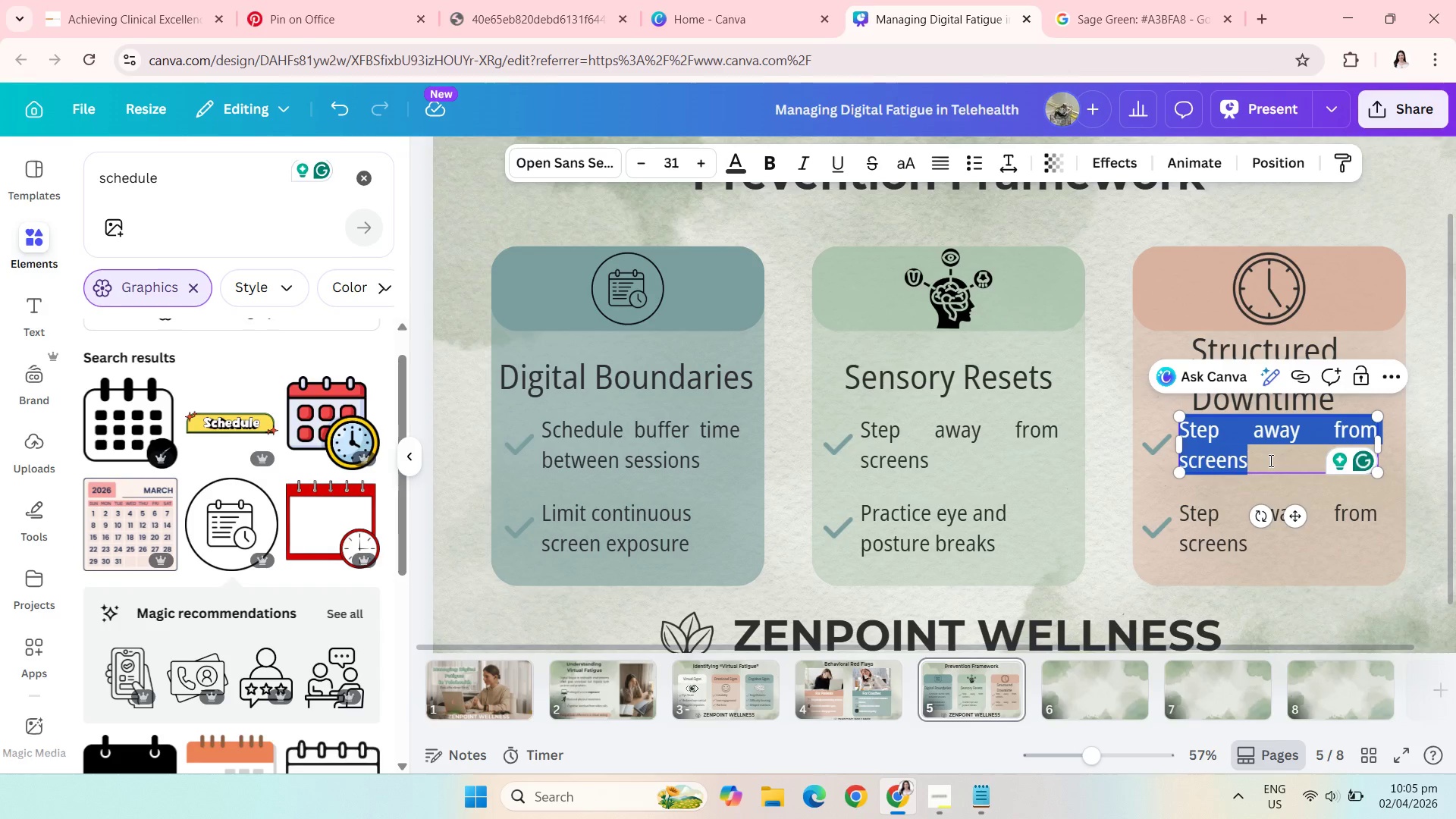 
type(Set clear work hpu)
key(Backspace)
key(Backspace)
type(ours)
 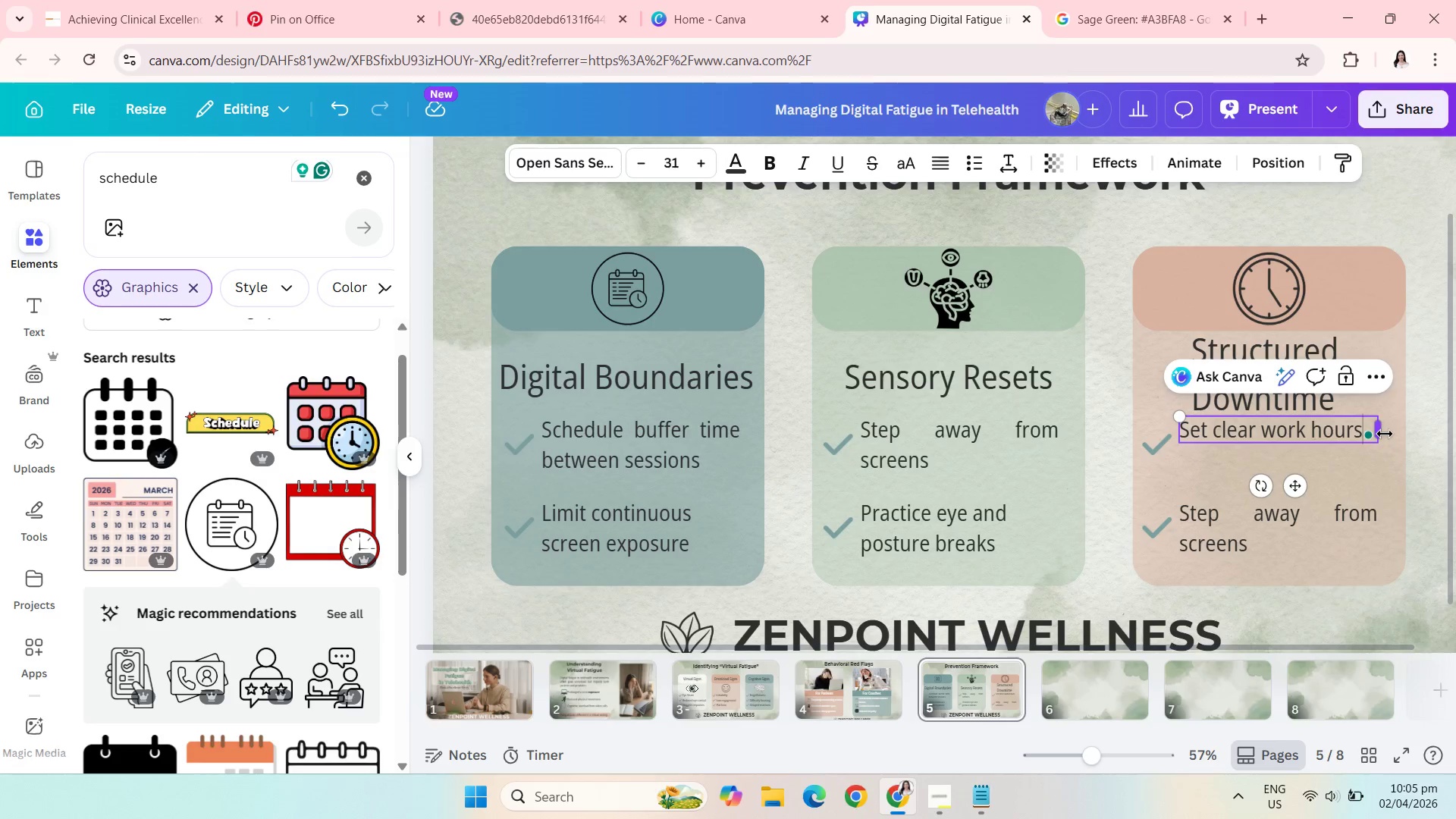 
left_click_drag(start_coordinate=[1383, 434], to_coordinate=[1363, 435])